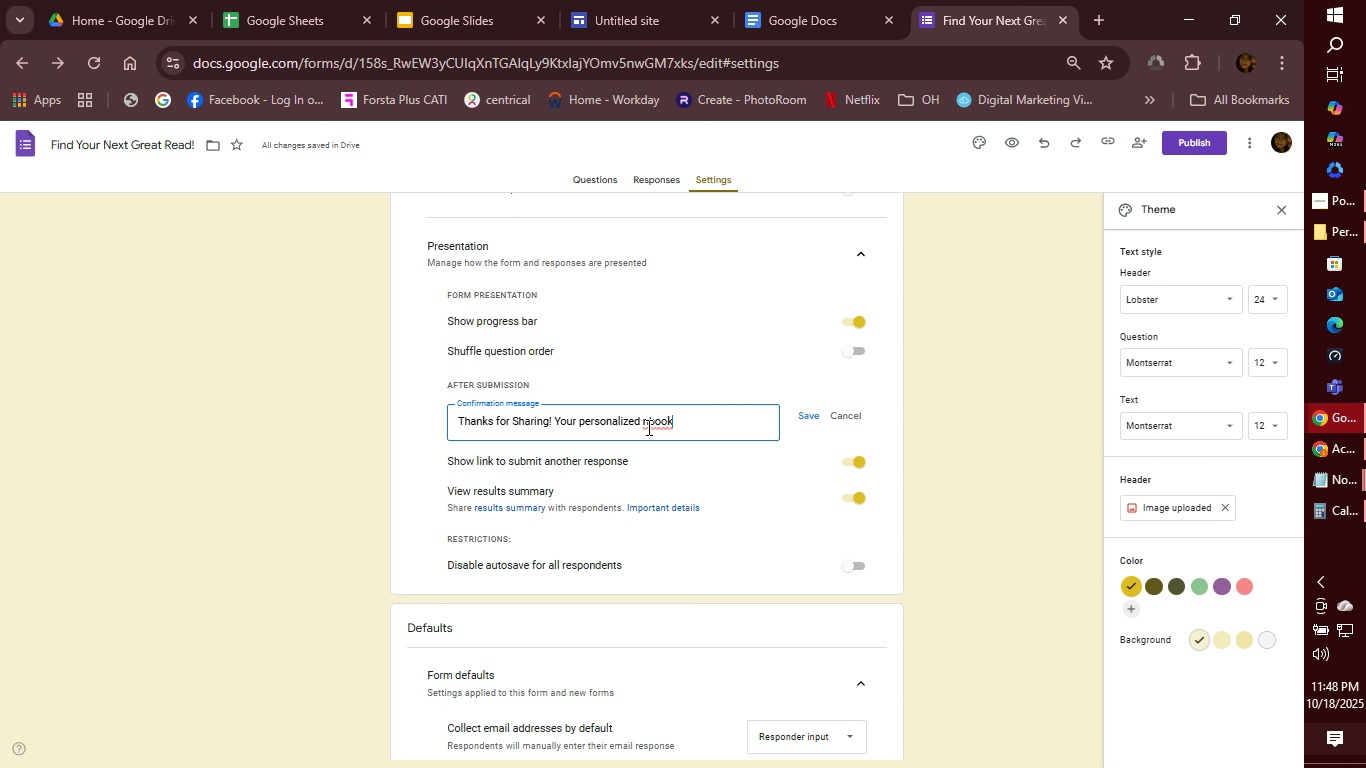 
left_click([647, 427])
 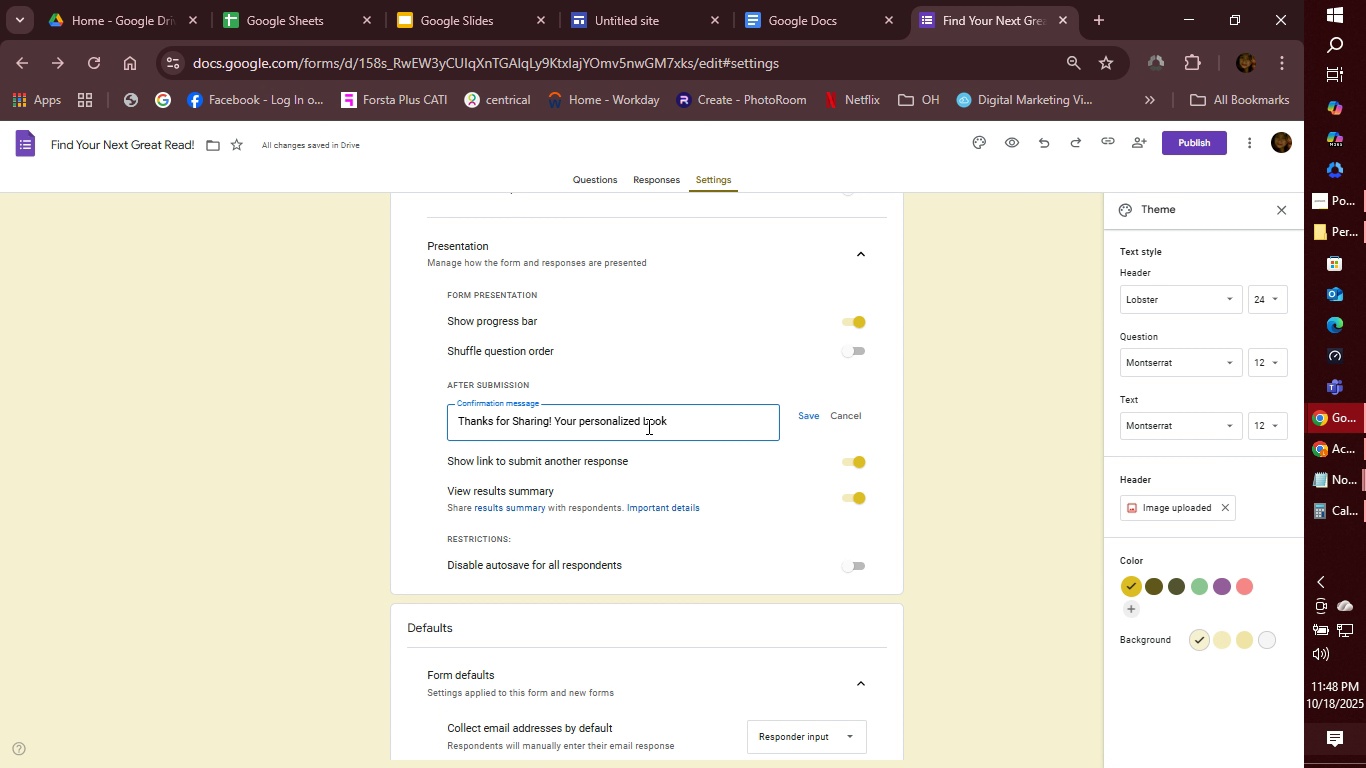 
key(Backspace)
type( recommendations will be posted soon on our class reading )
key(Backspace)
 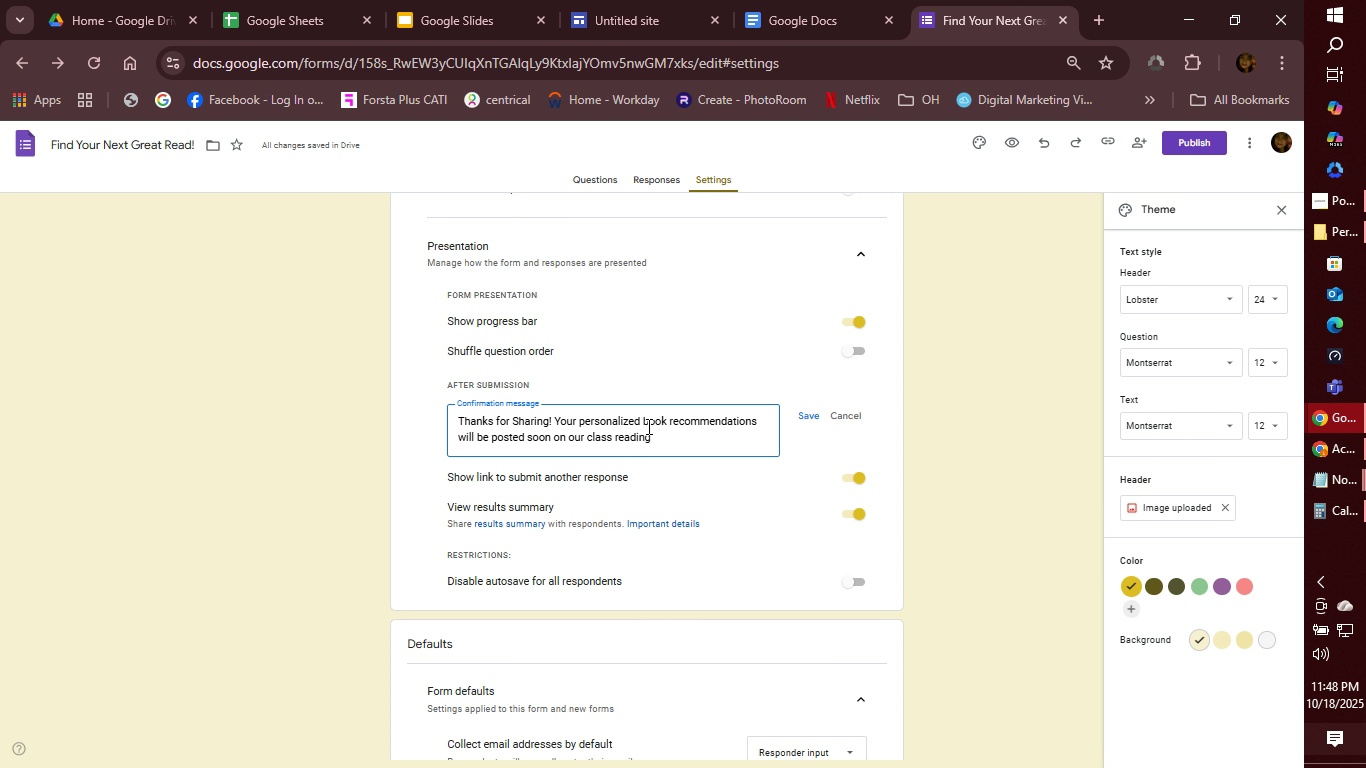 
hold_key(key=ArrowRight, duration=0.83)
 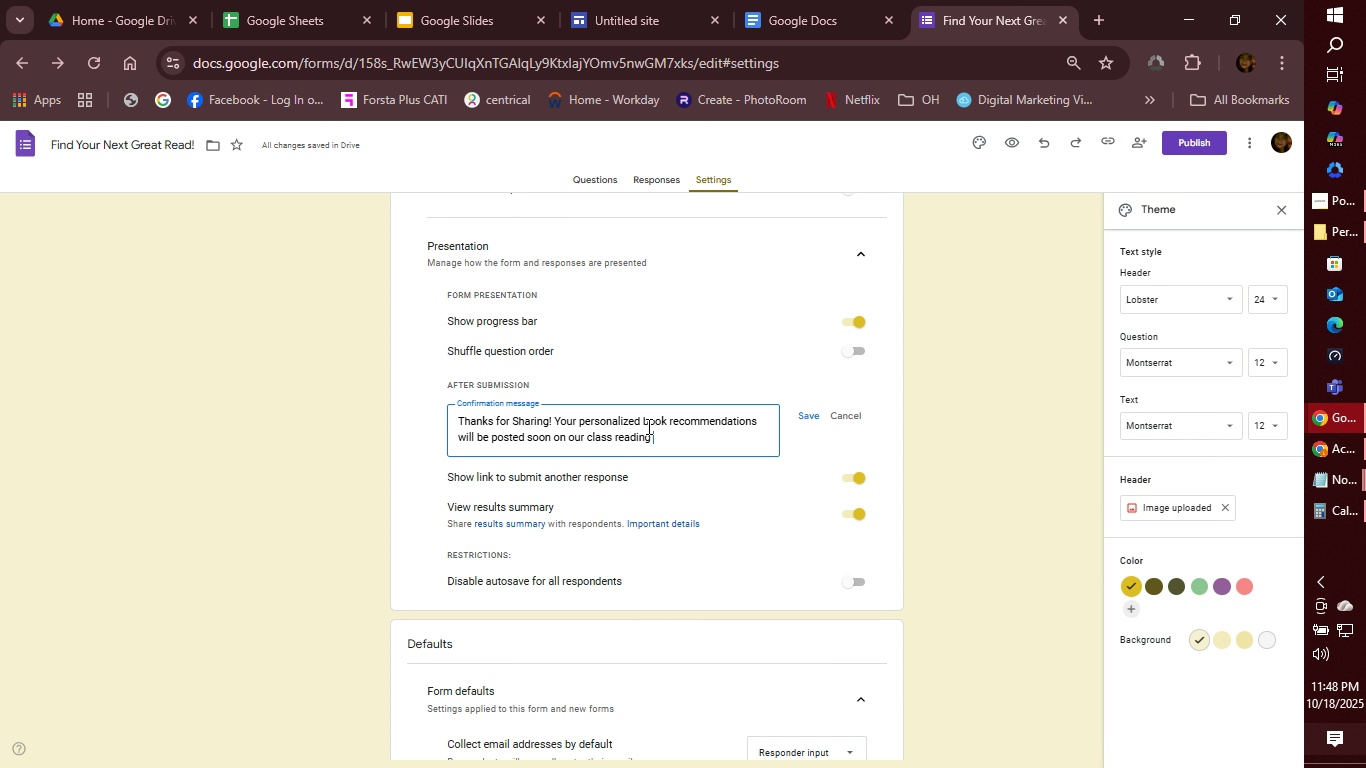 
type( site. Stay Tund!)
 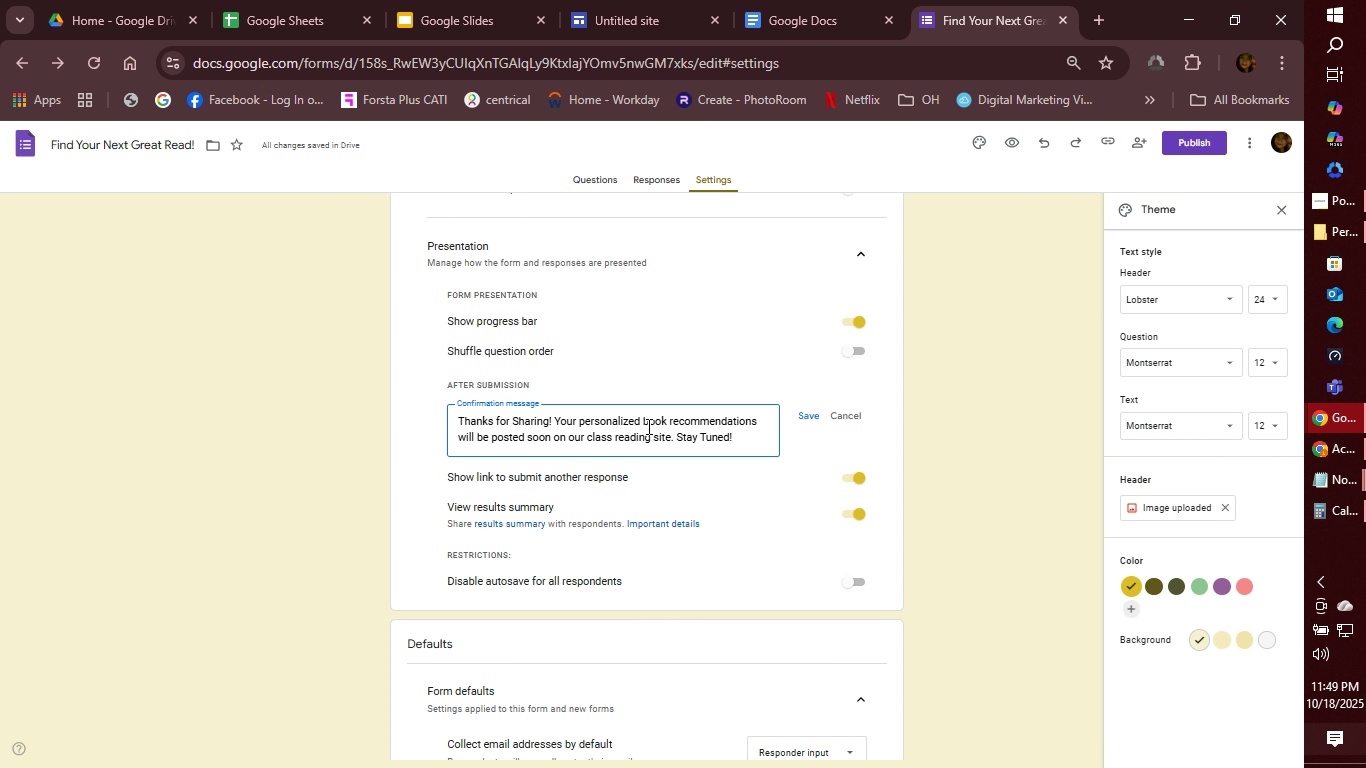 
scroll: coordinate [664, 479], scroll_direction: down, amount: 4.0
 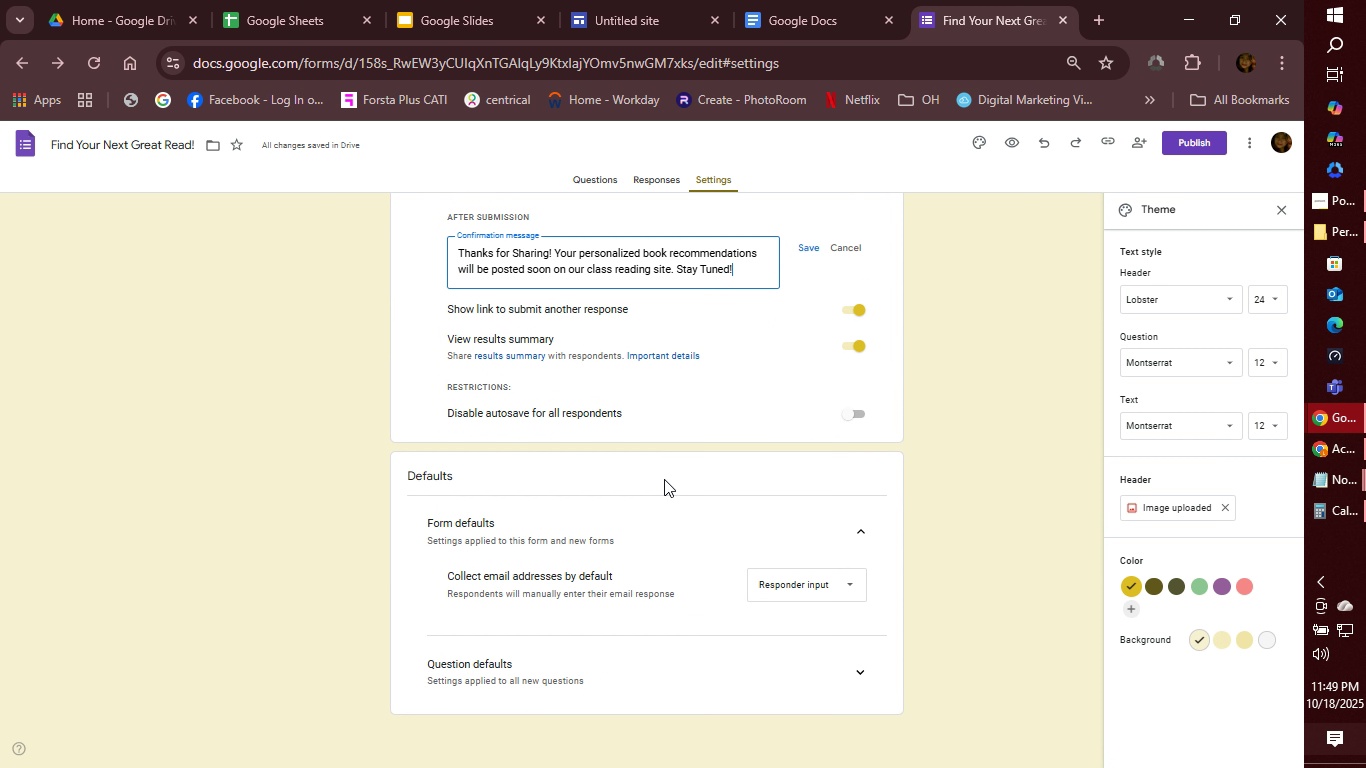 
scroll: coordinate [703, 565], scroll_direction: up, amount: 6.0
 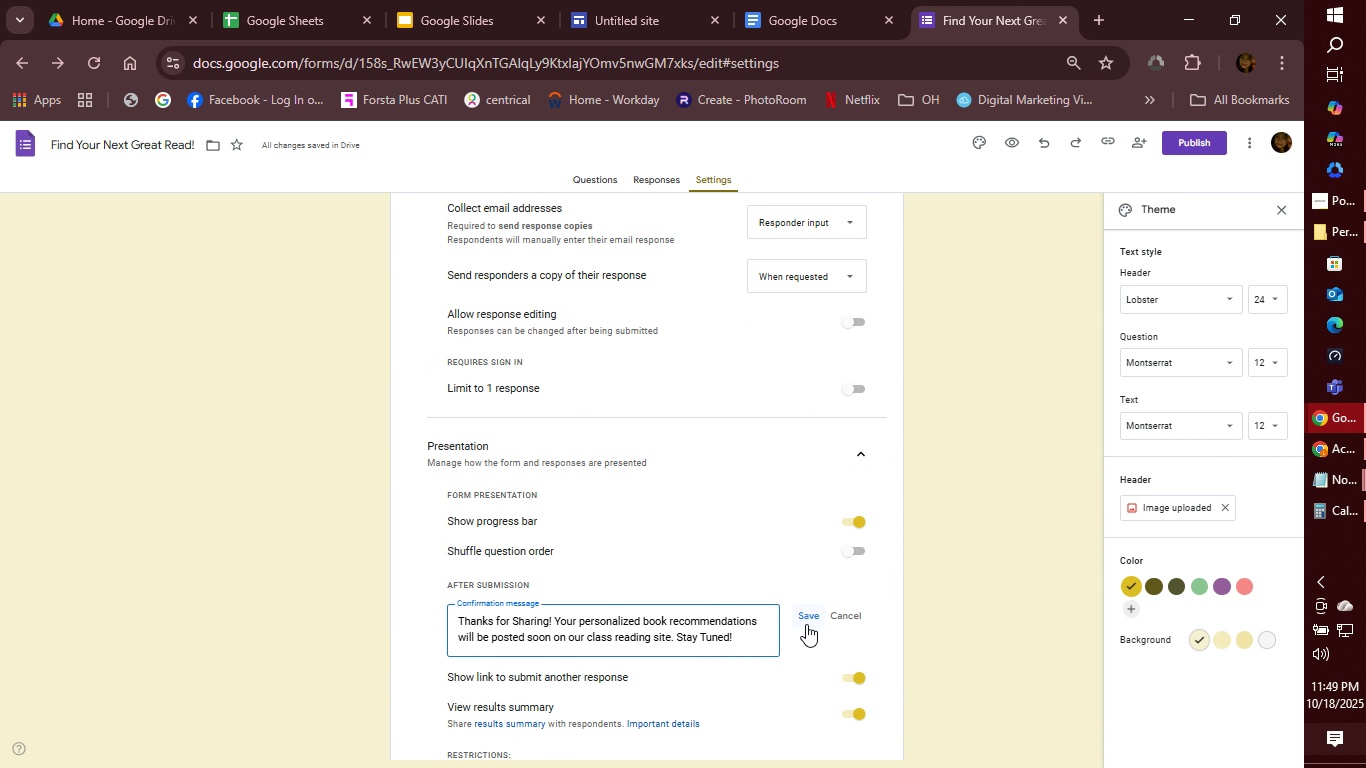 
left_click([807, 613])
 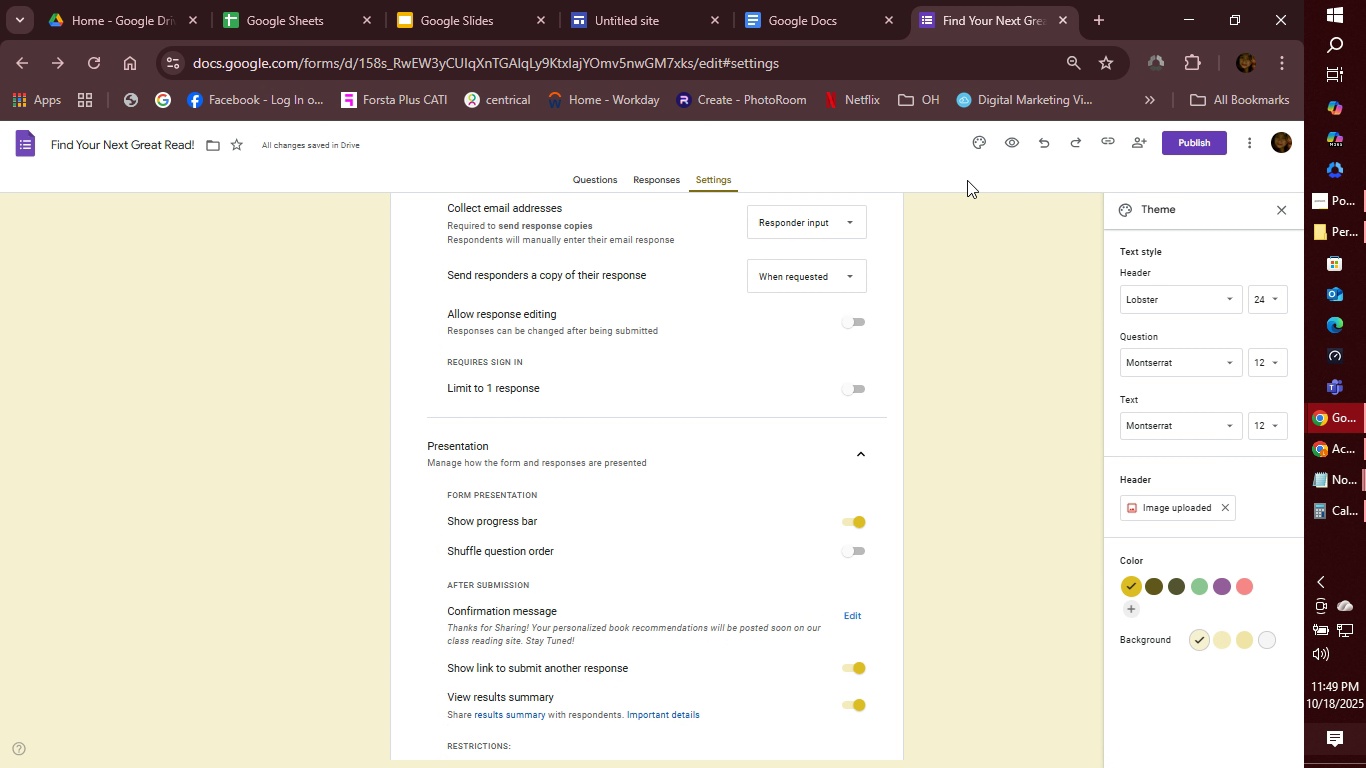 
left_click([1008, 134])
 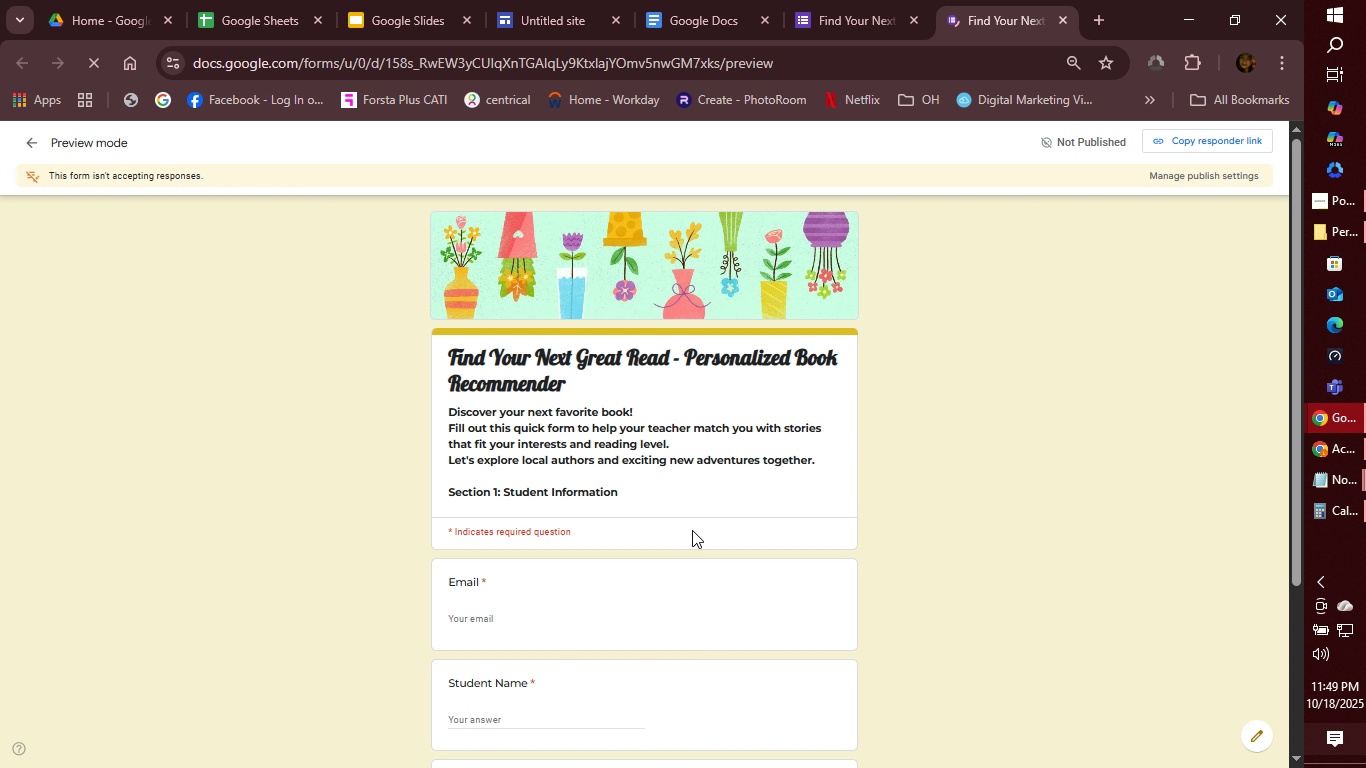 
scroll: coordinate [695, 404], scroll_direction: down, amount: 3.0
 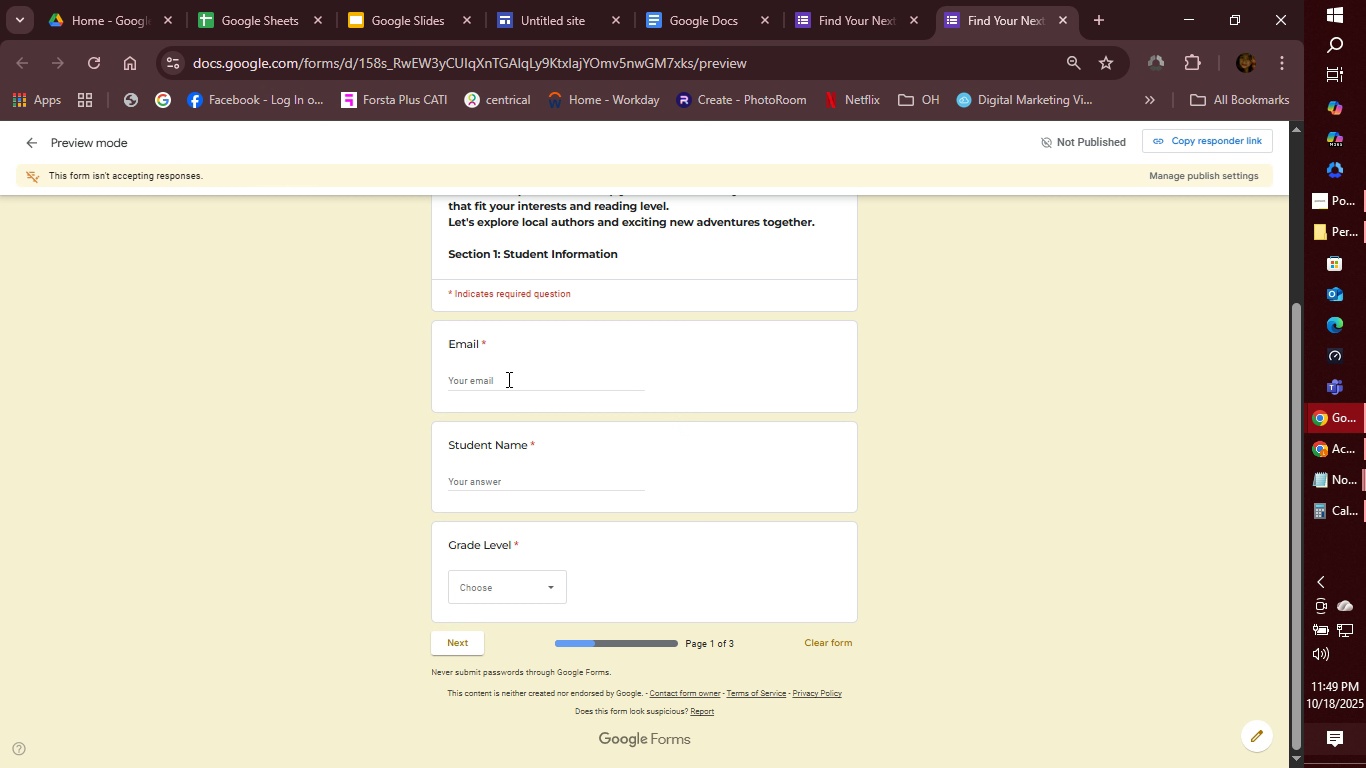 
wait(6.63)
 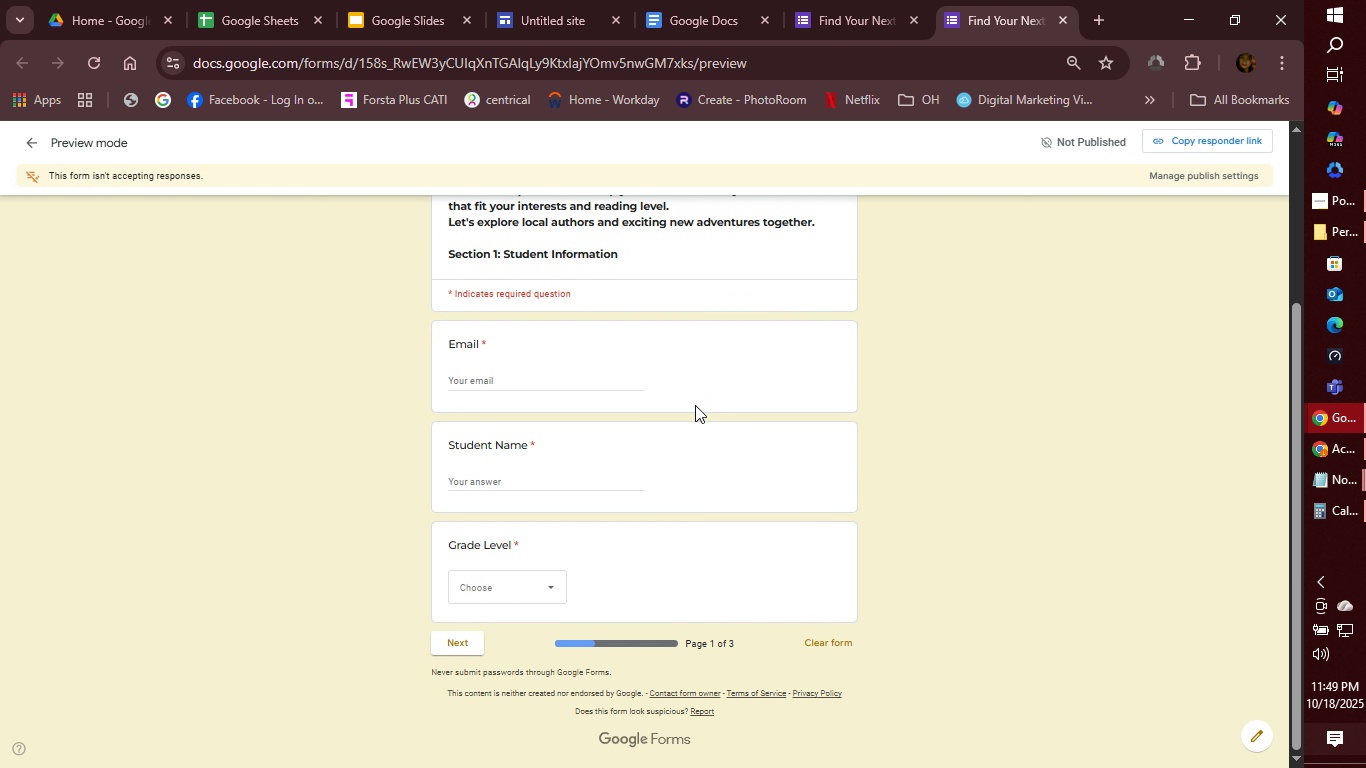 
double_click([462, 642])
 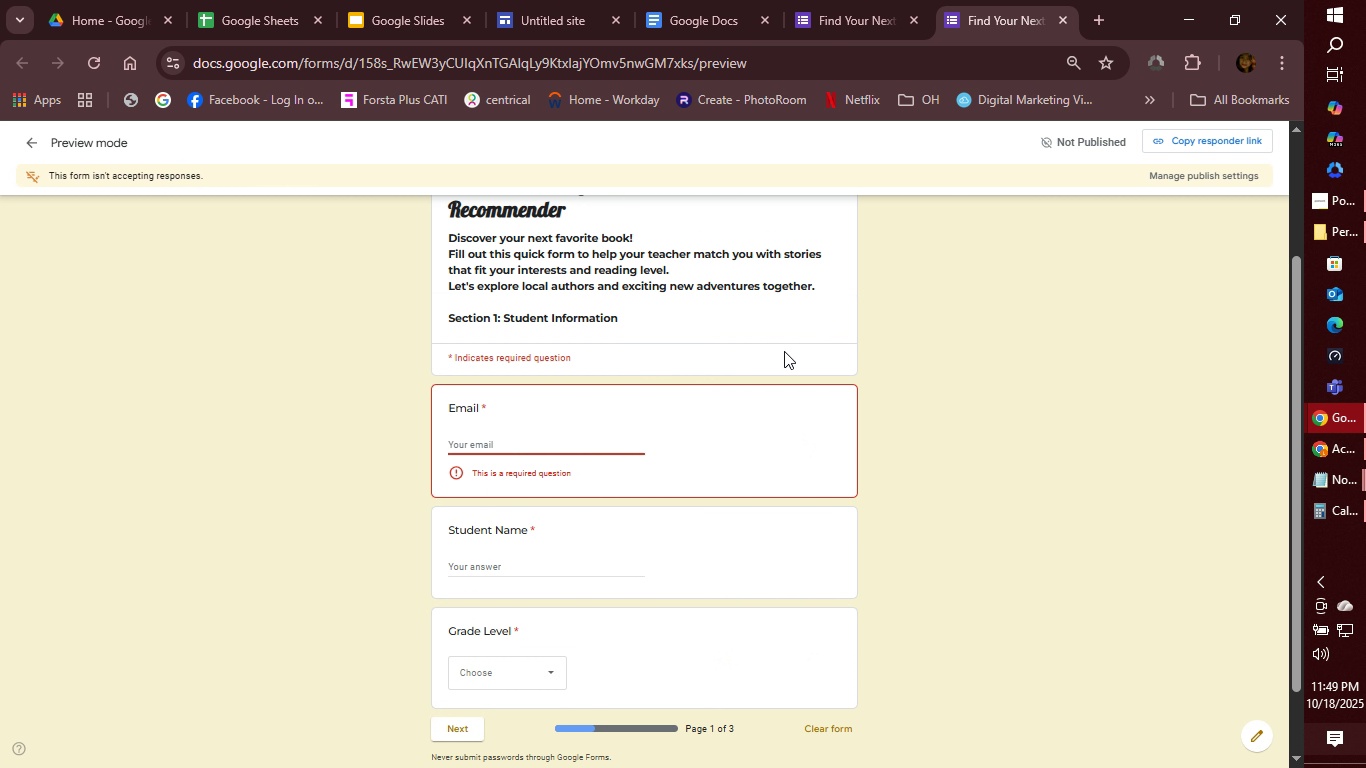 
scroll: coordinate [663, 326], scroll_direction: up, amount: 4.0
 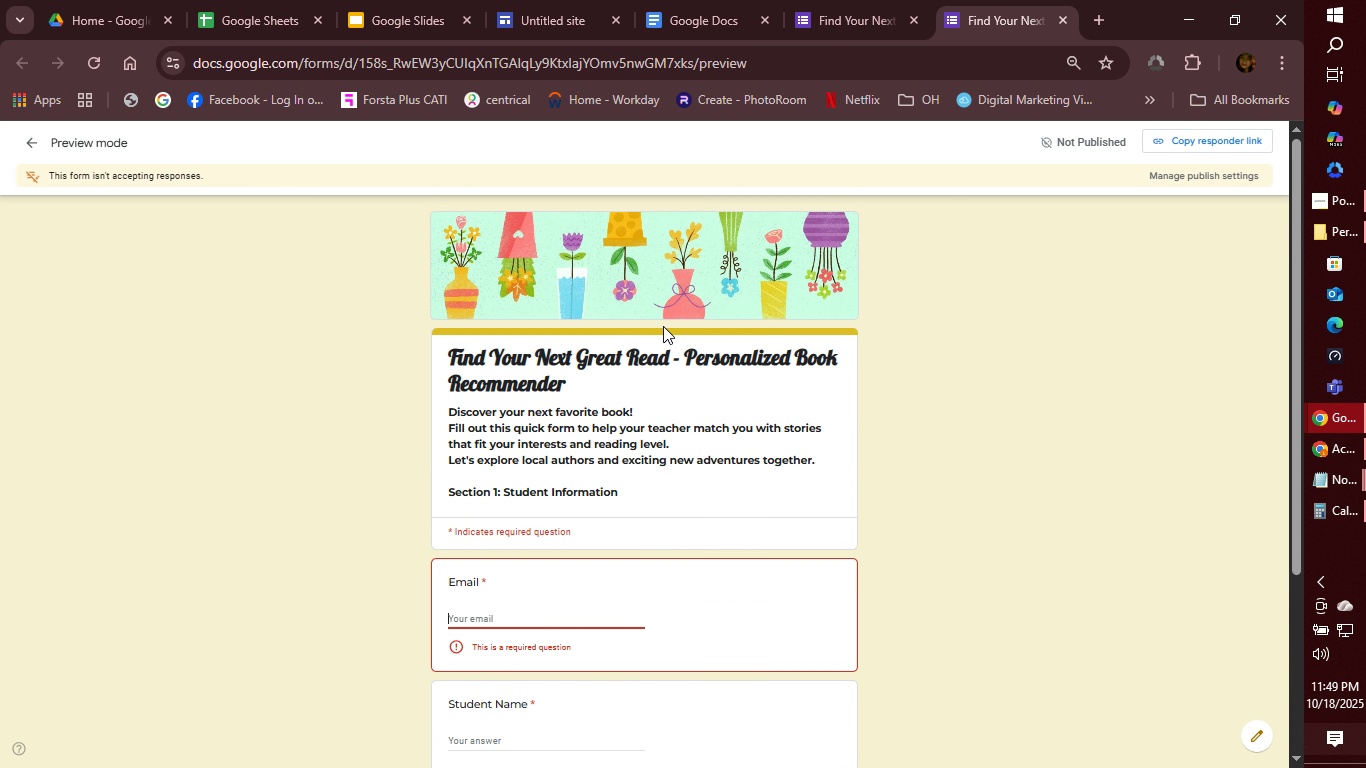 
scroll: coordinate [663, 336], scroll_direction: down, amount: 7.0
 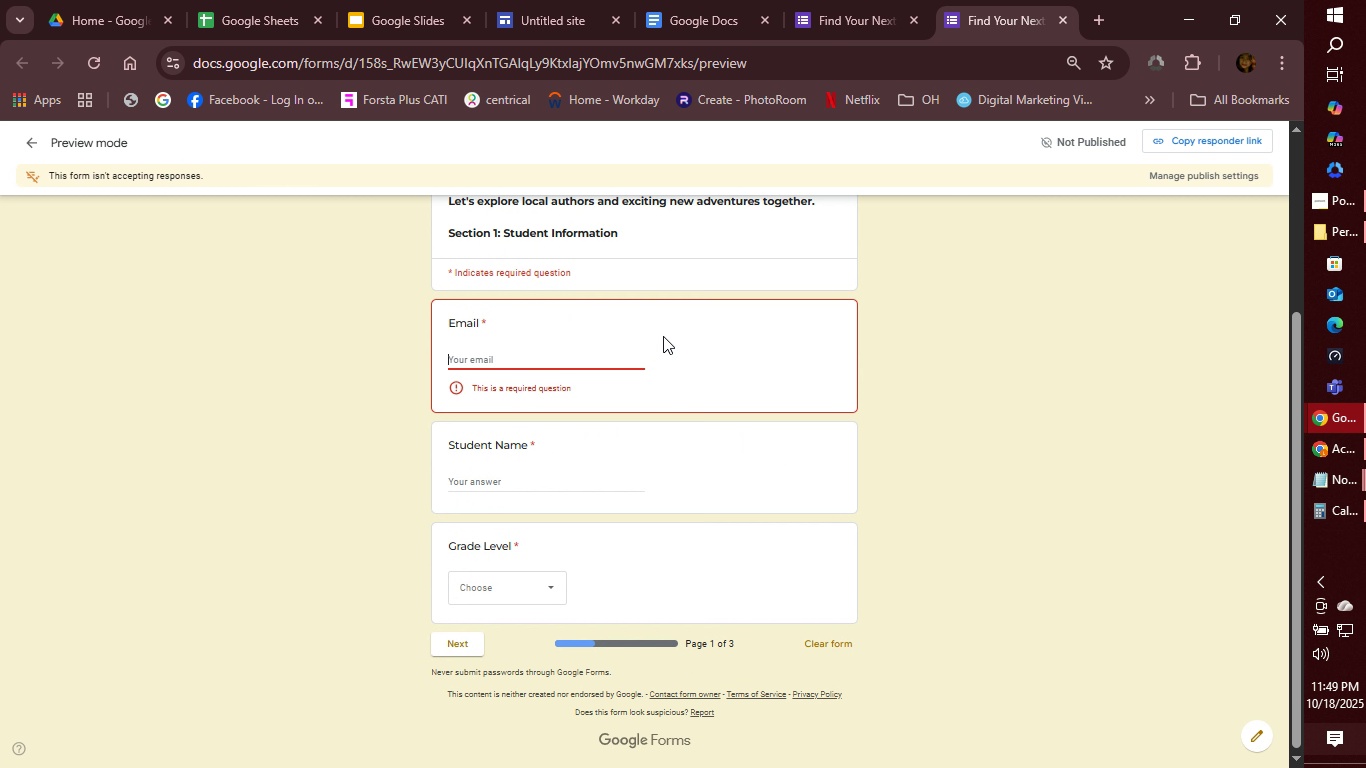 
scroll: coordinate [663, 337], scroll_direction: up, amount: 7.0
 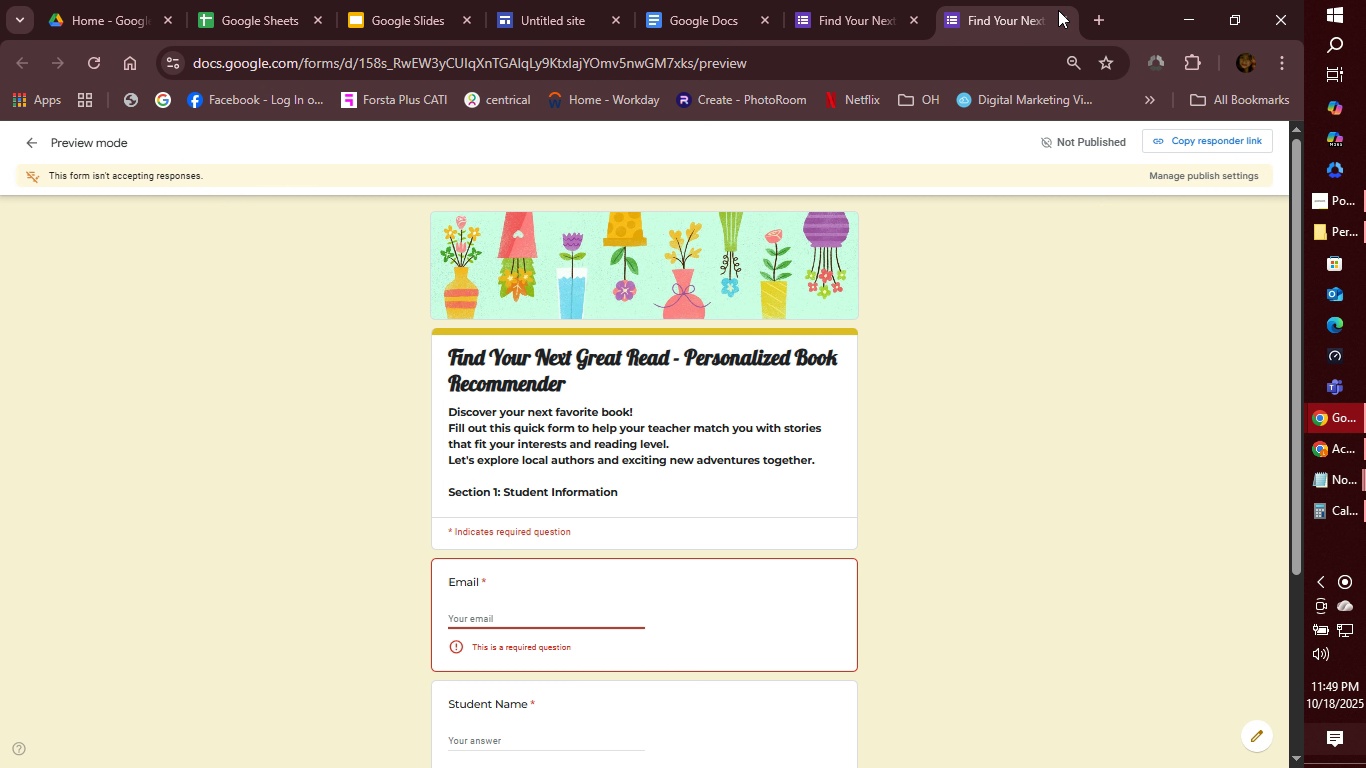 
wait(7.5)
 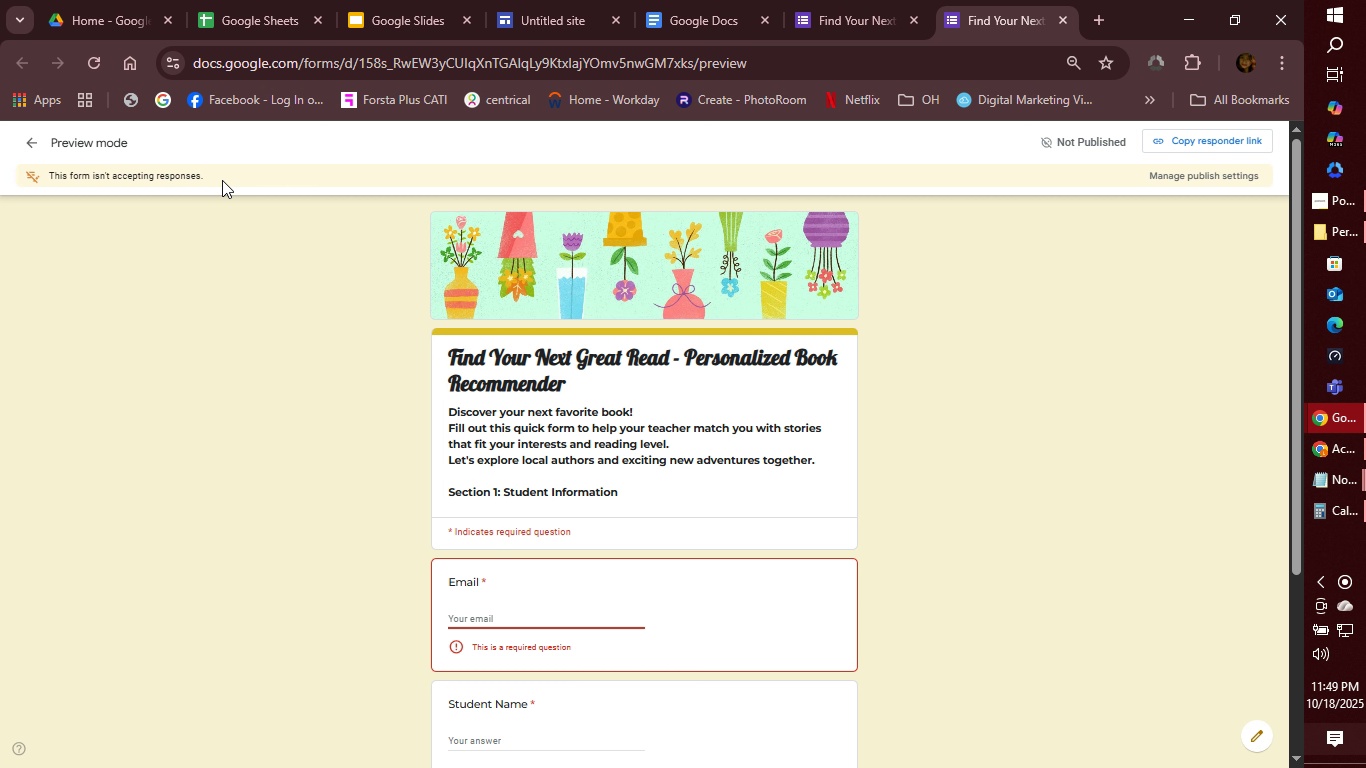 
left_click([1058, 16])
 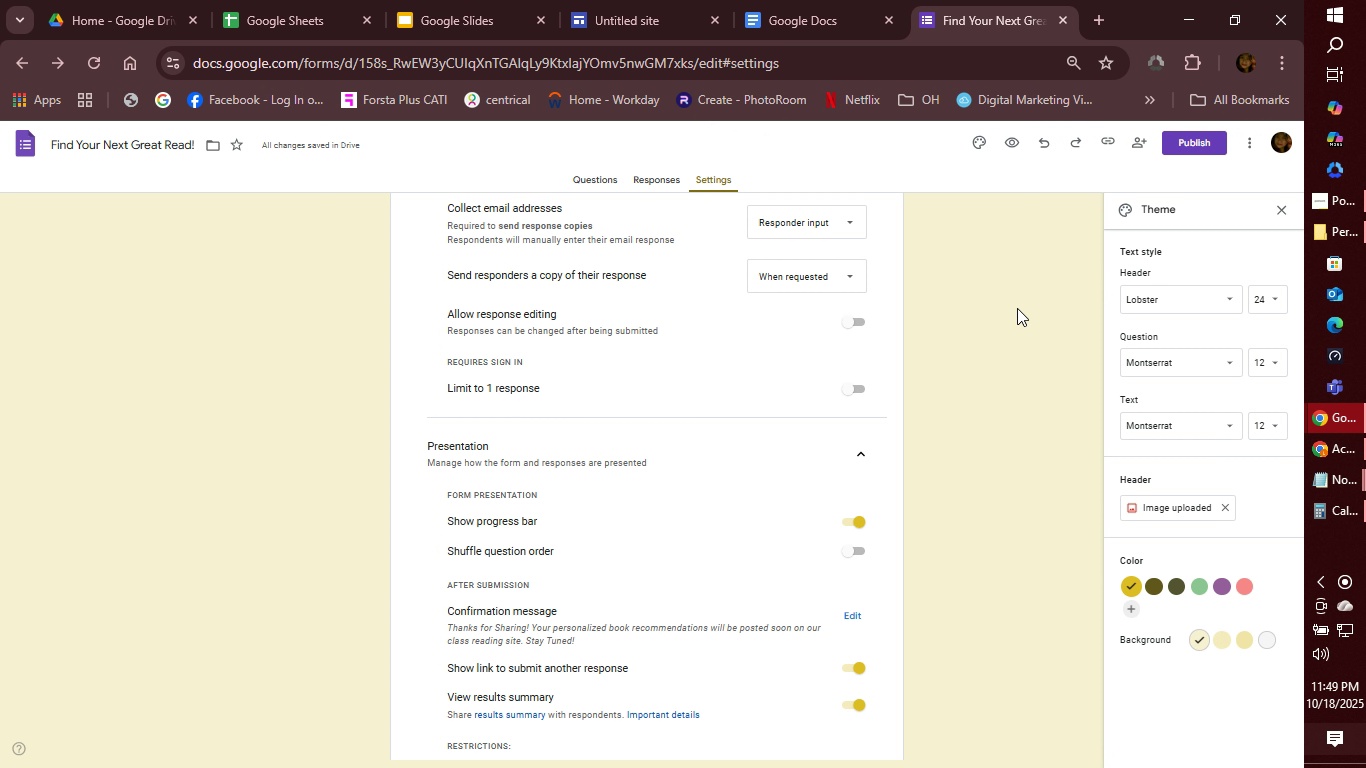 
wait(17.7)
 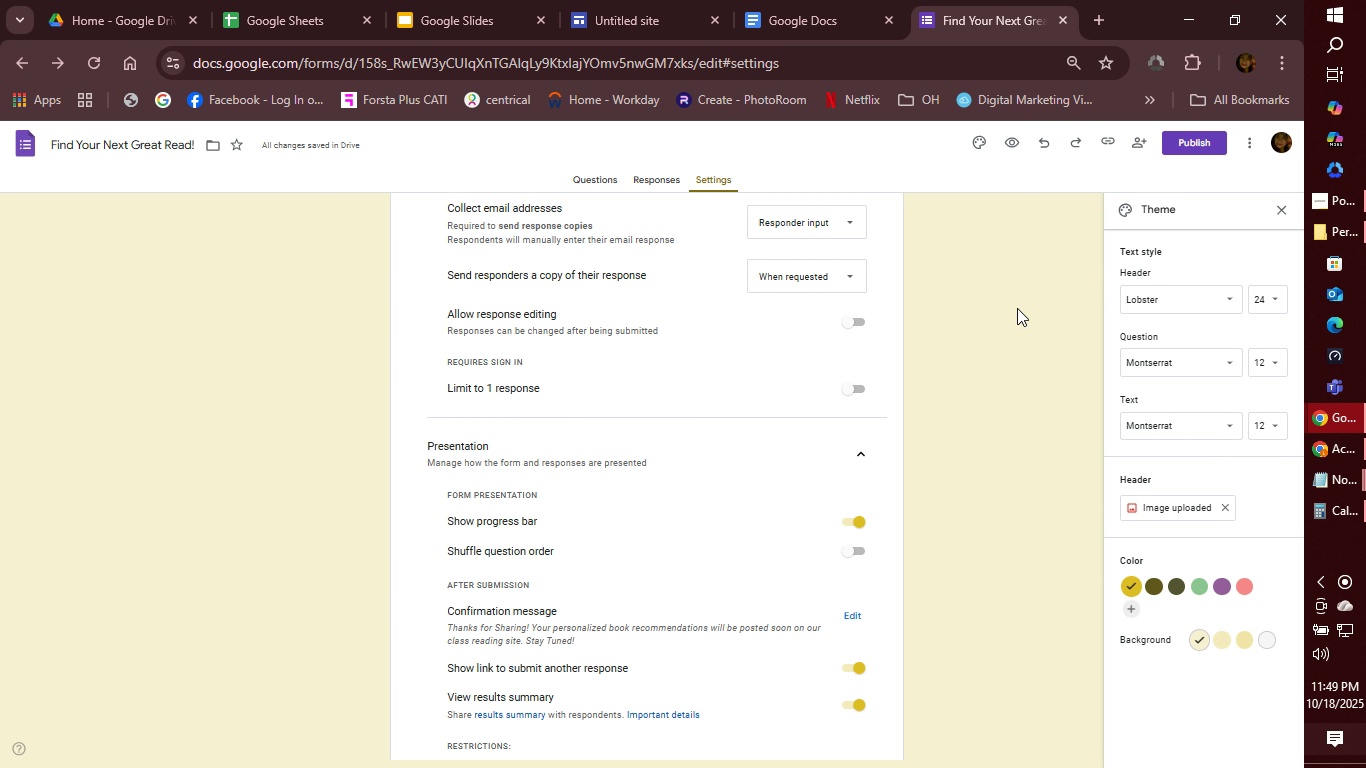 
scroll: coordinate [915, 389], scroll_direction: down, amount: 1.0
 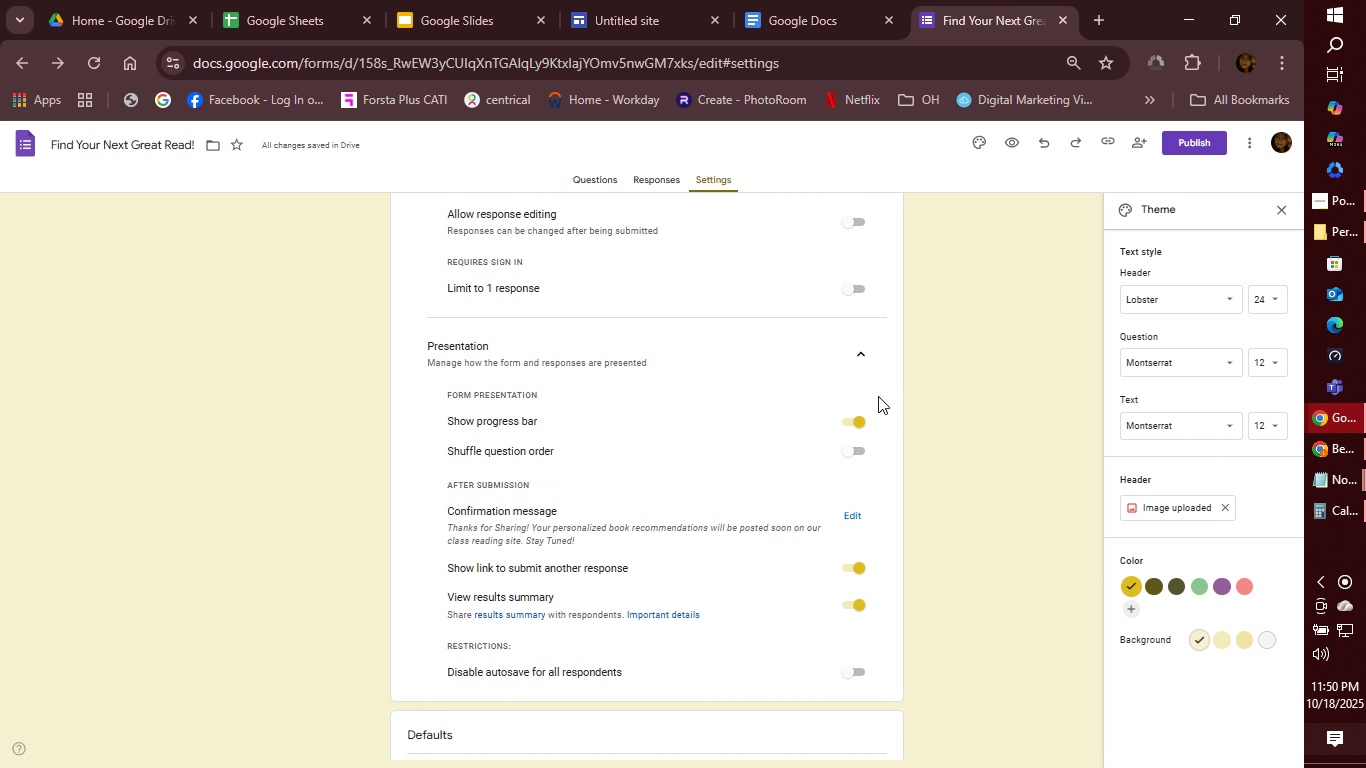 
scroll: coordinate [878, 394], scroll_direction: up, amount: 7.0
 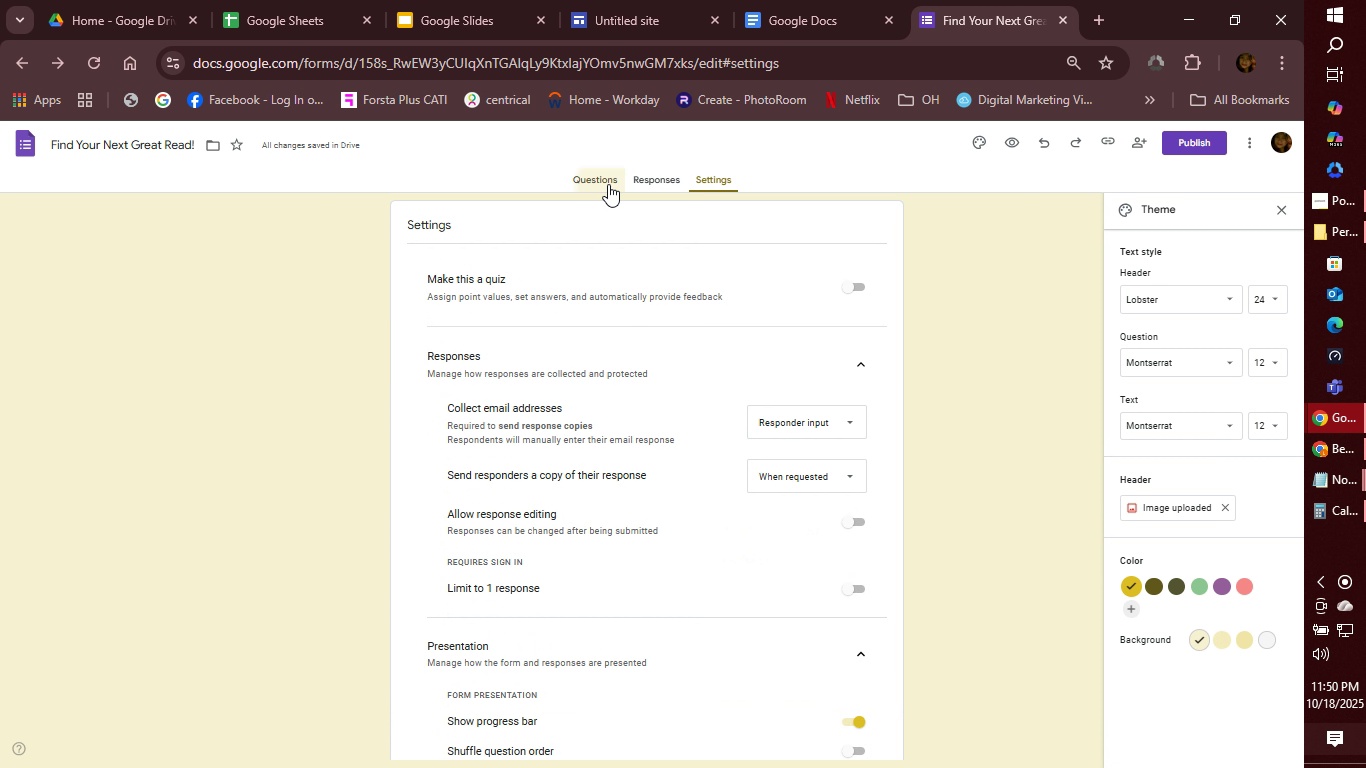 
left_click([608, 184])
 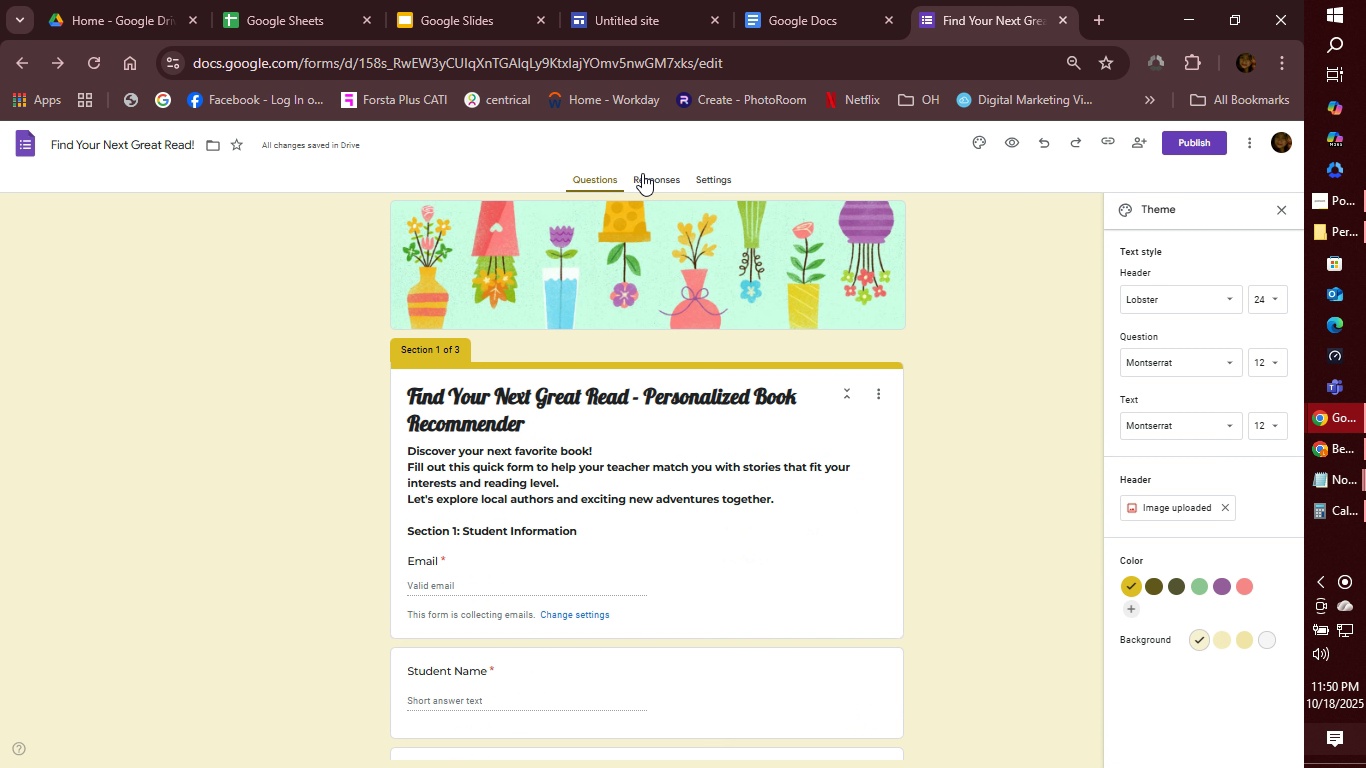 
left_click([642, 172])
 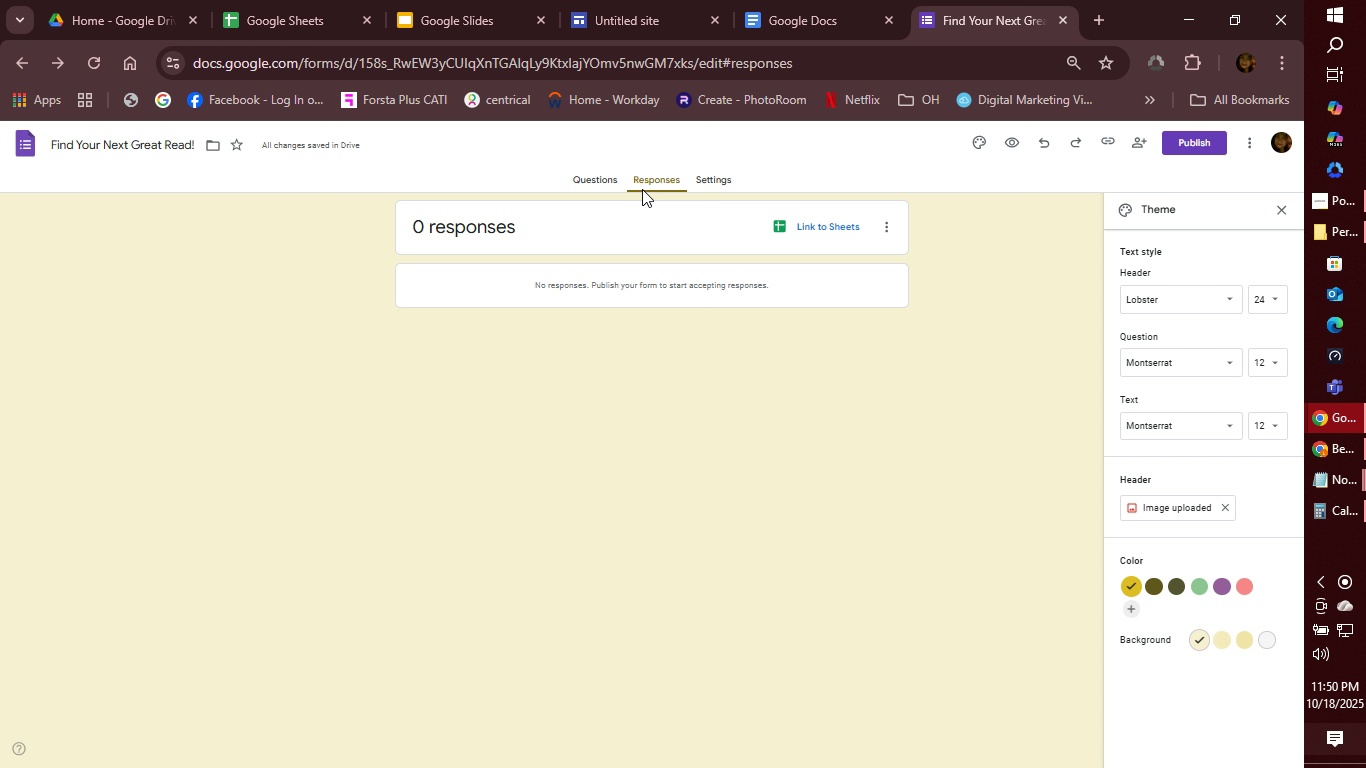 
left_click([604, 180])
 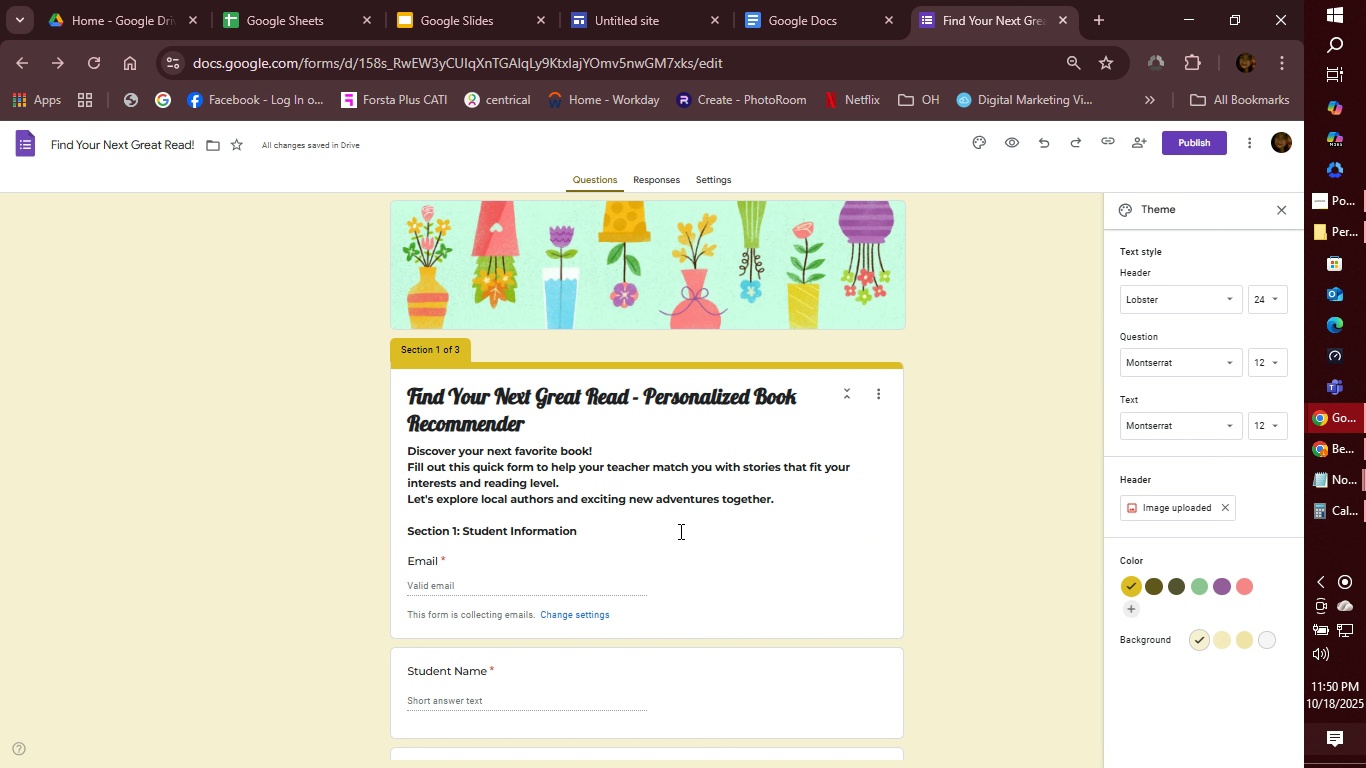 
scroll: coordinate [694, 538], scroll_direction: down, amount: 16.0
 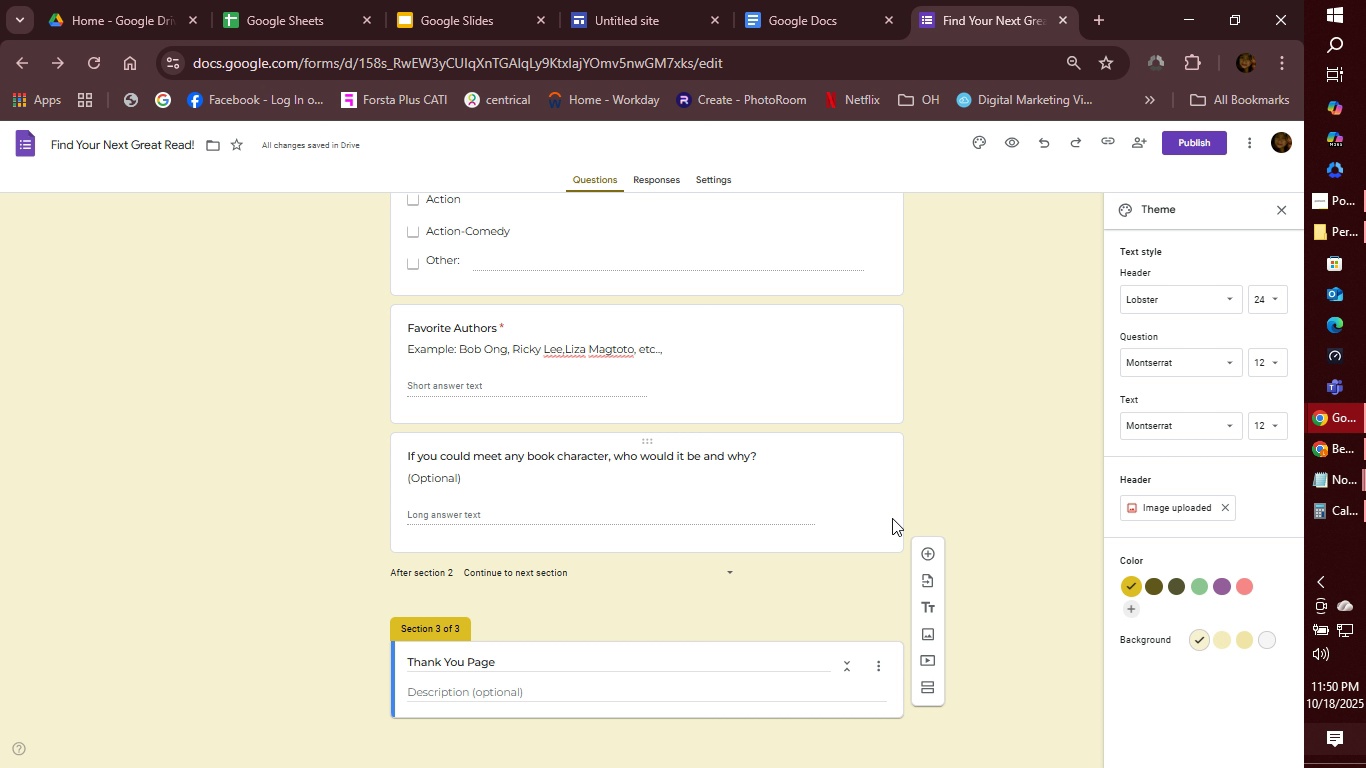 
wait(22.44)
 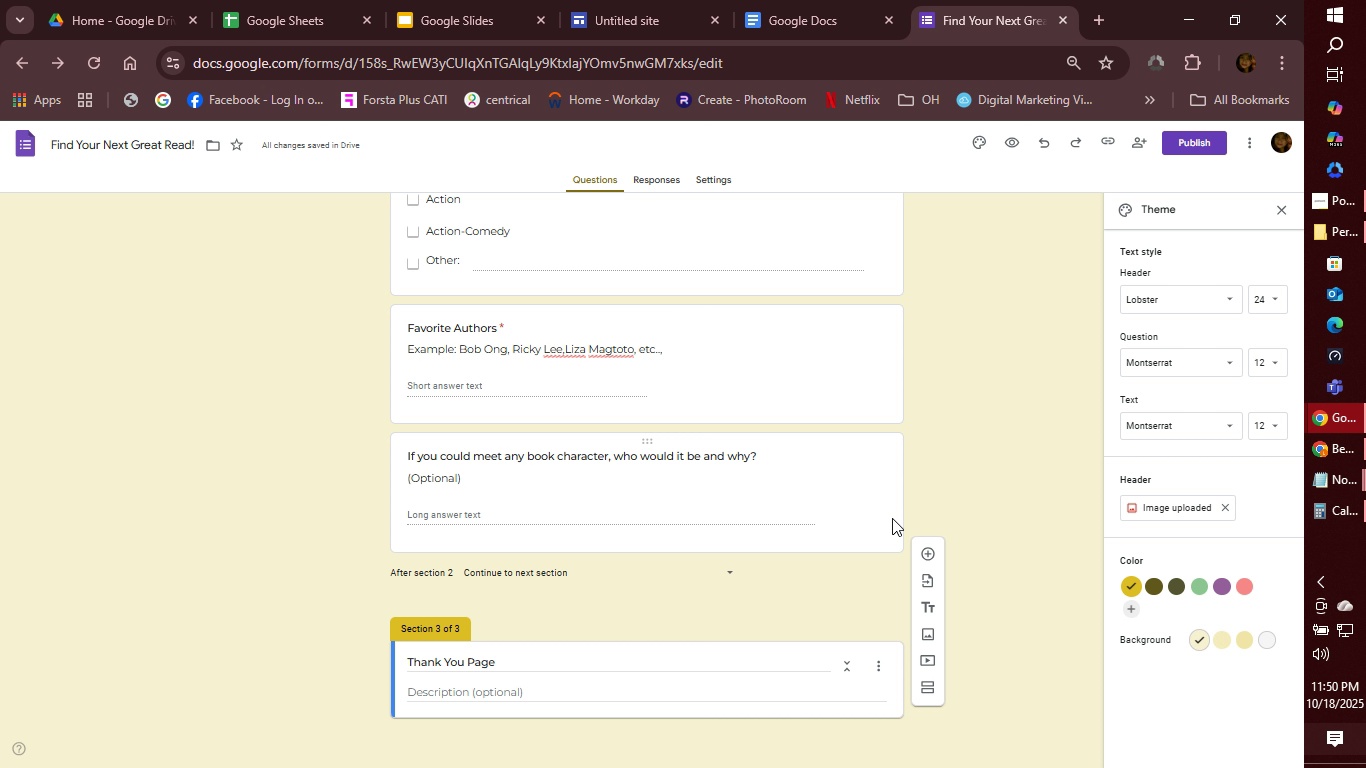 
left_click([568, 379])
 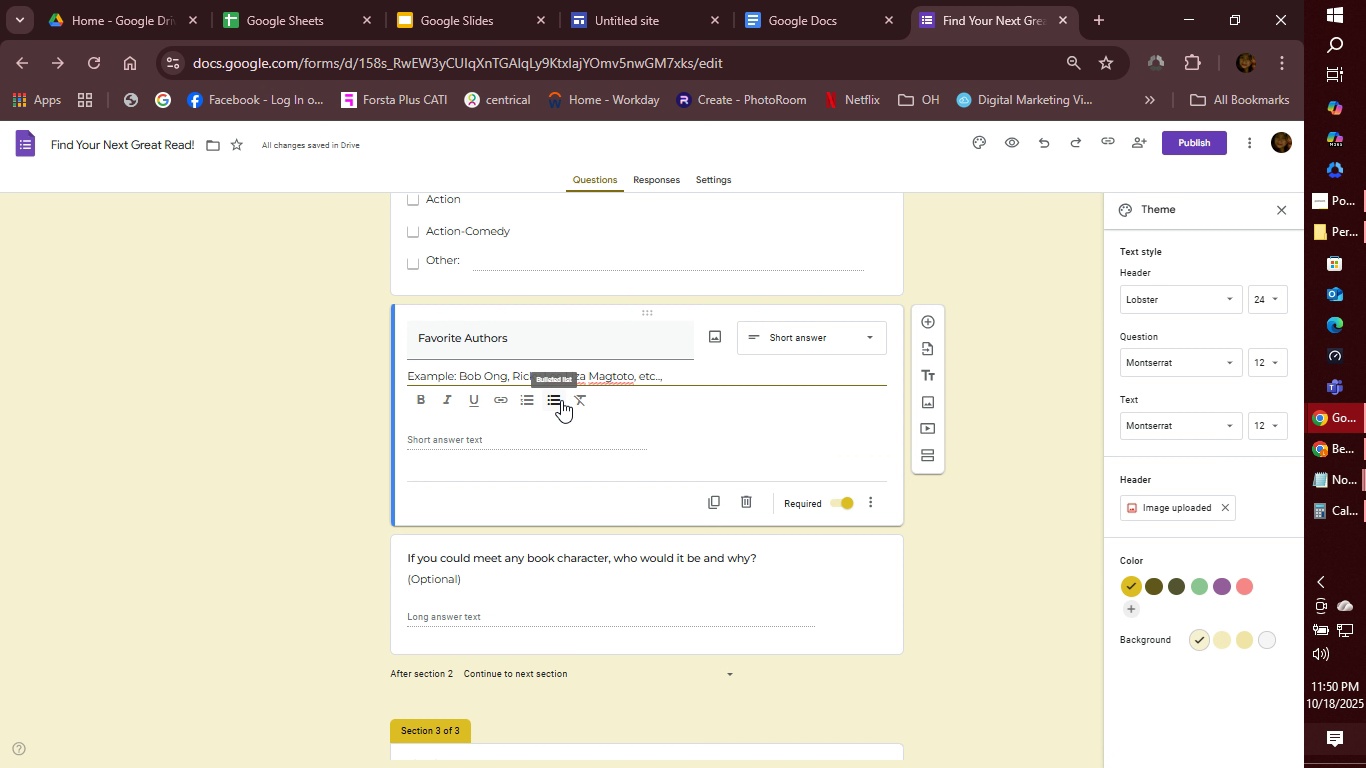 
key(ArrowLeft)
 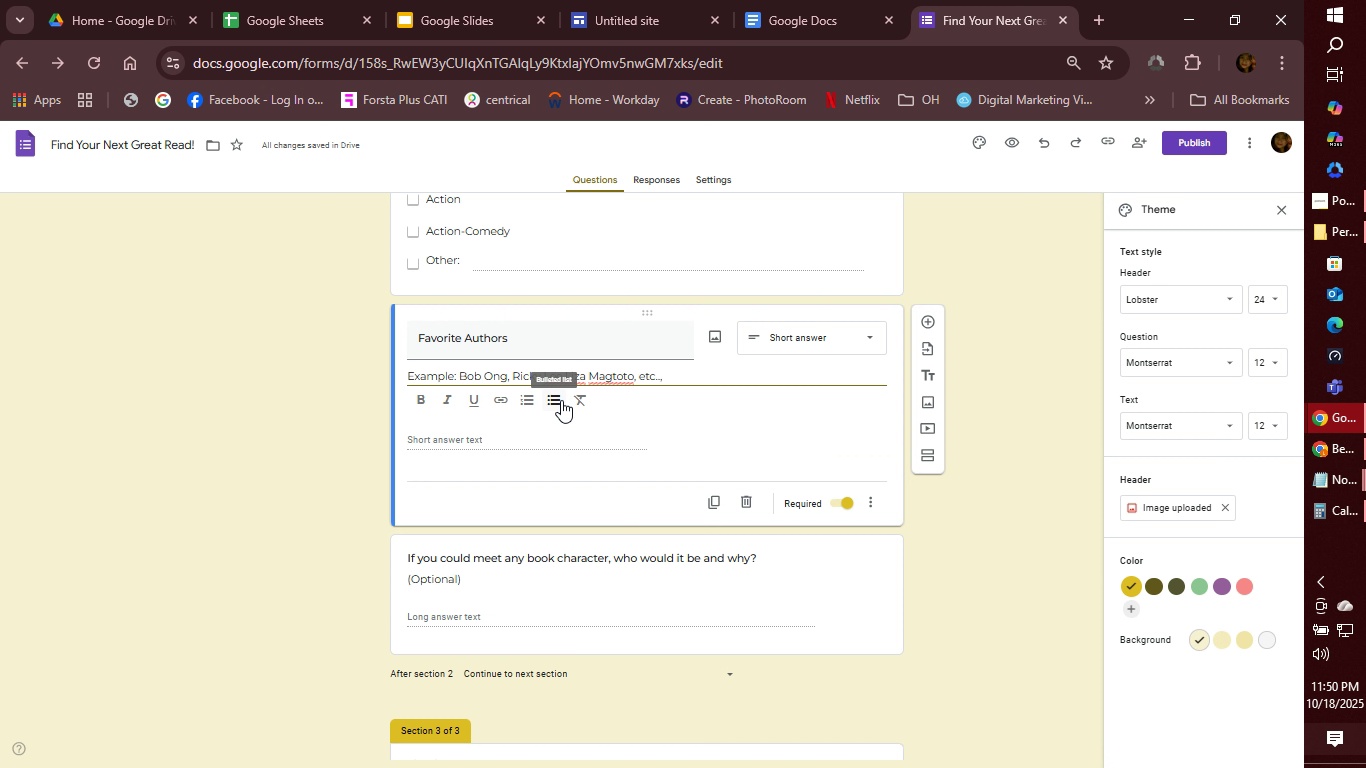 
key(Space)
 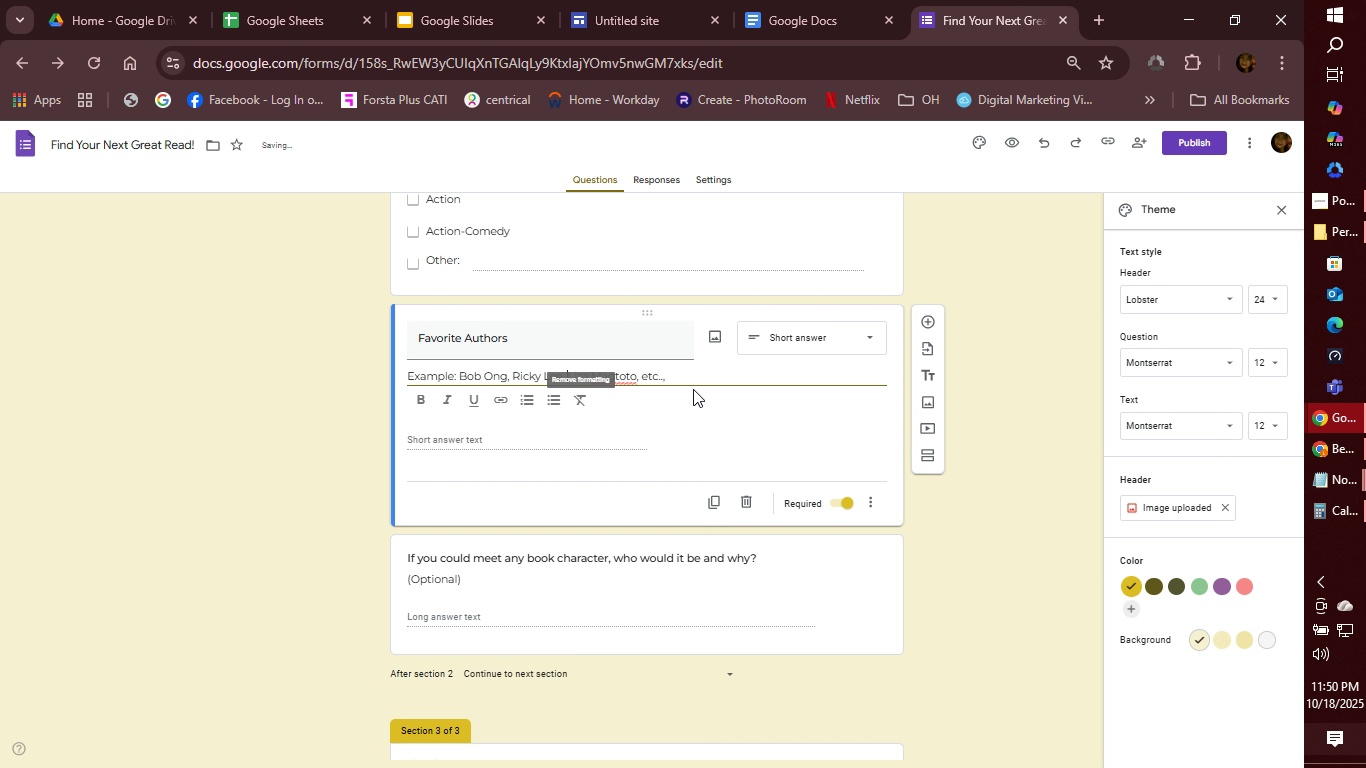 
left_click([693, 389])
 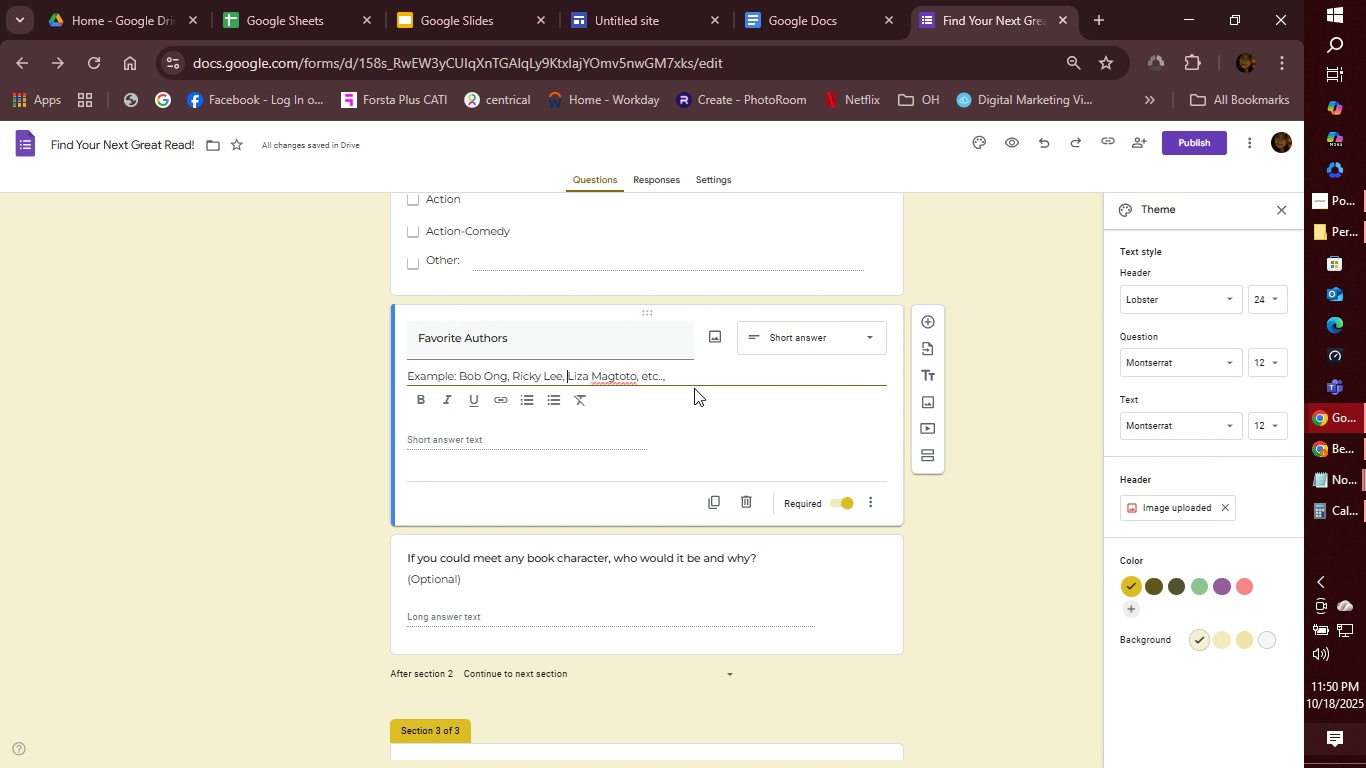 
scroll: coordinate [695, 389], scroll_direction: up, amount: 21.0
 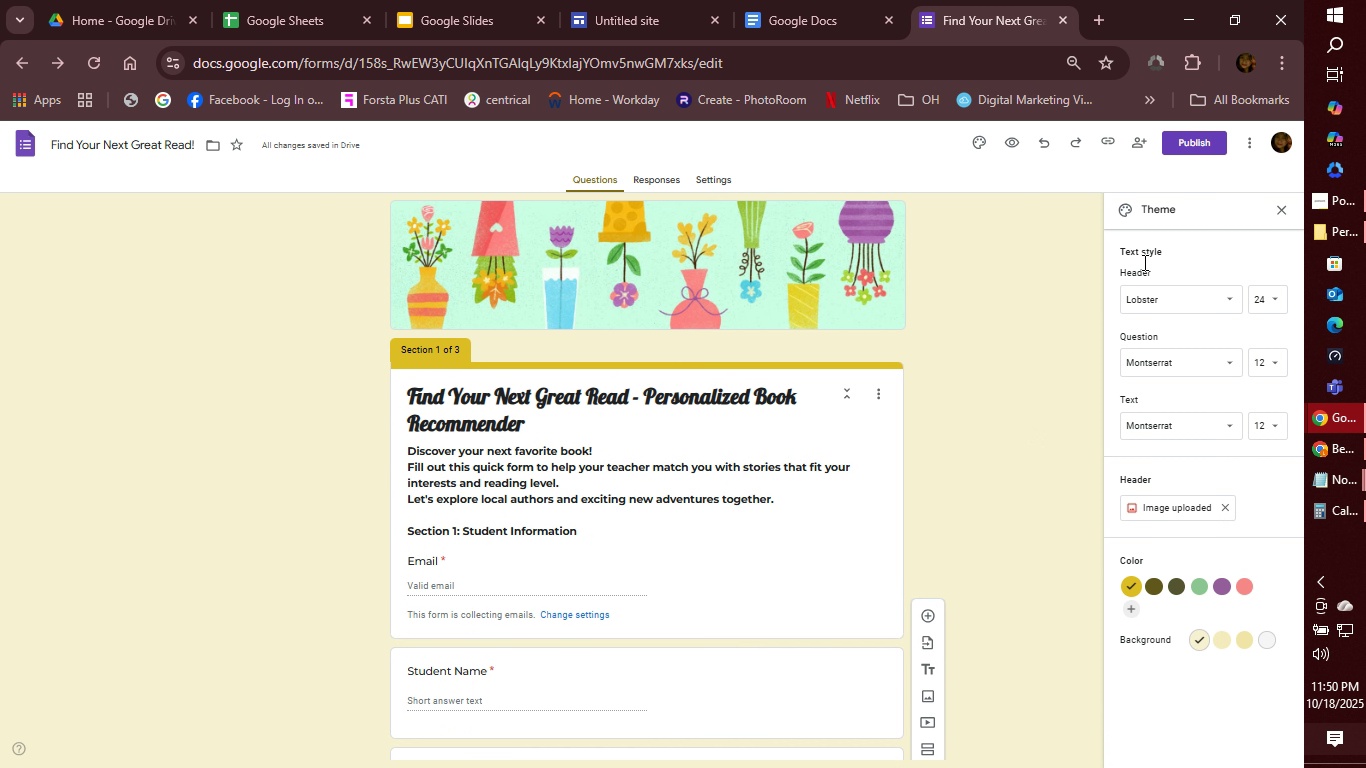 
left_click([1274, 206])
 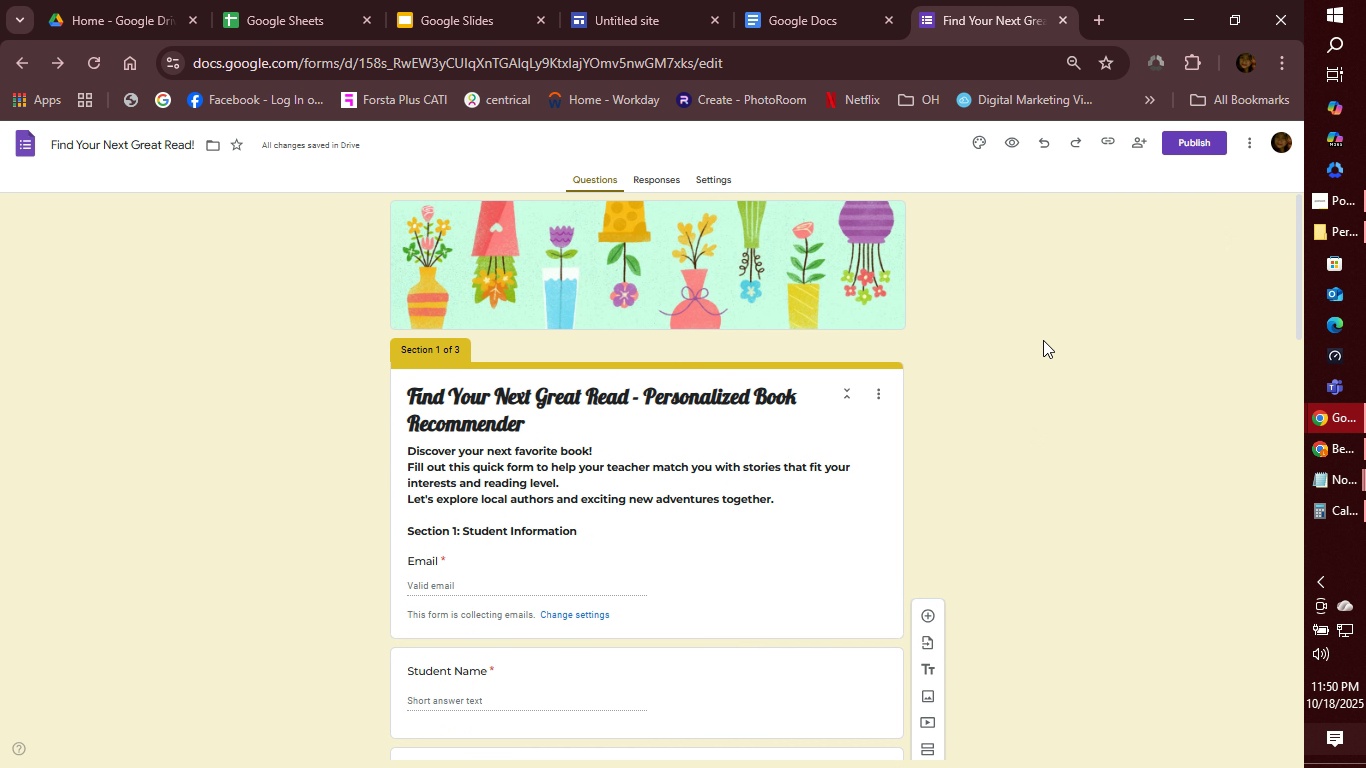 
left_click([1204, 152])
 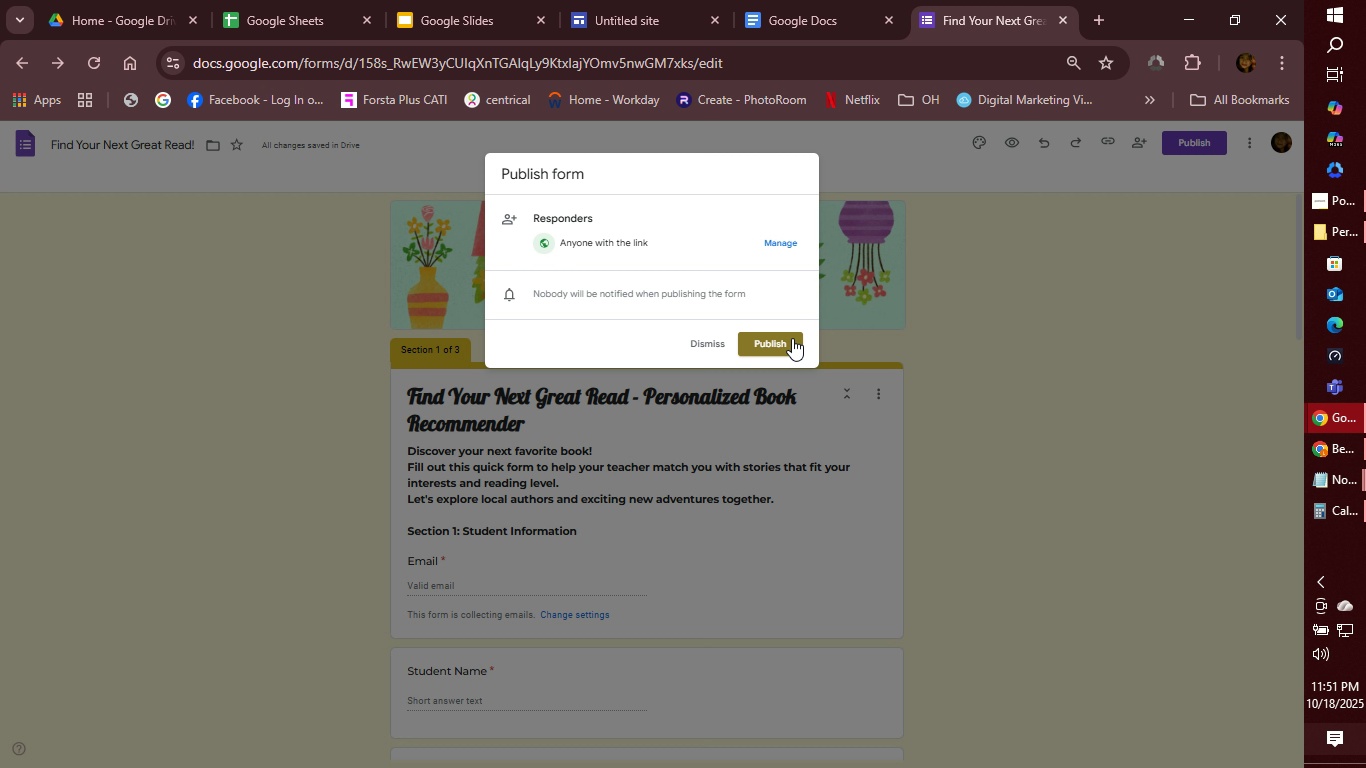 
wait(5.67)
 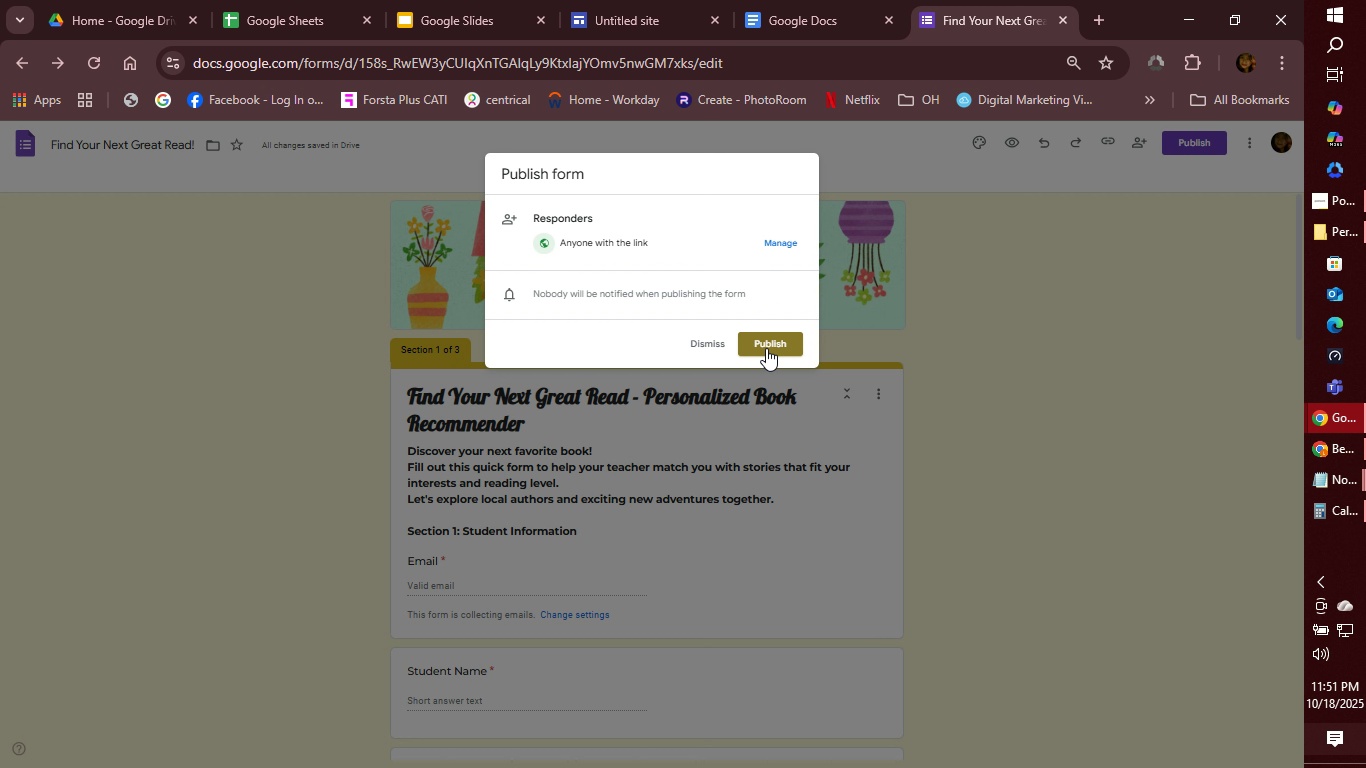 
left_click([787, 342])
 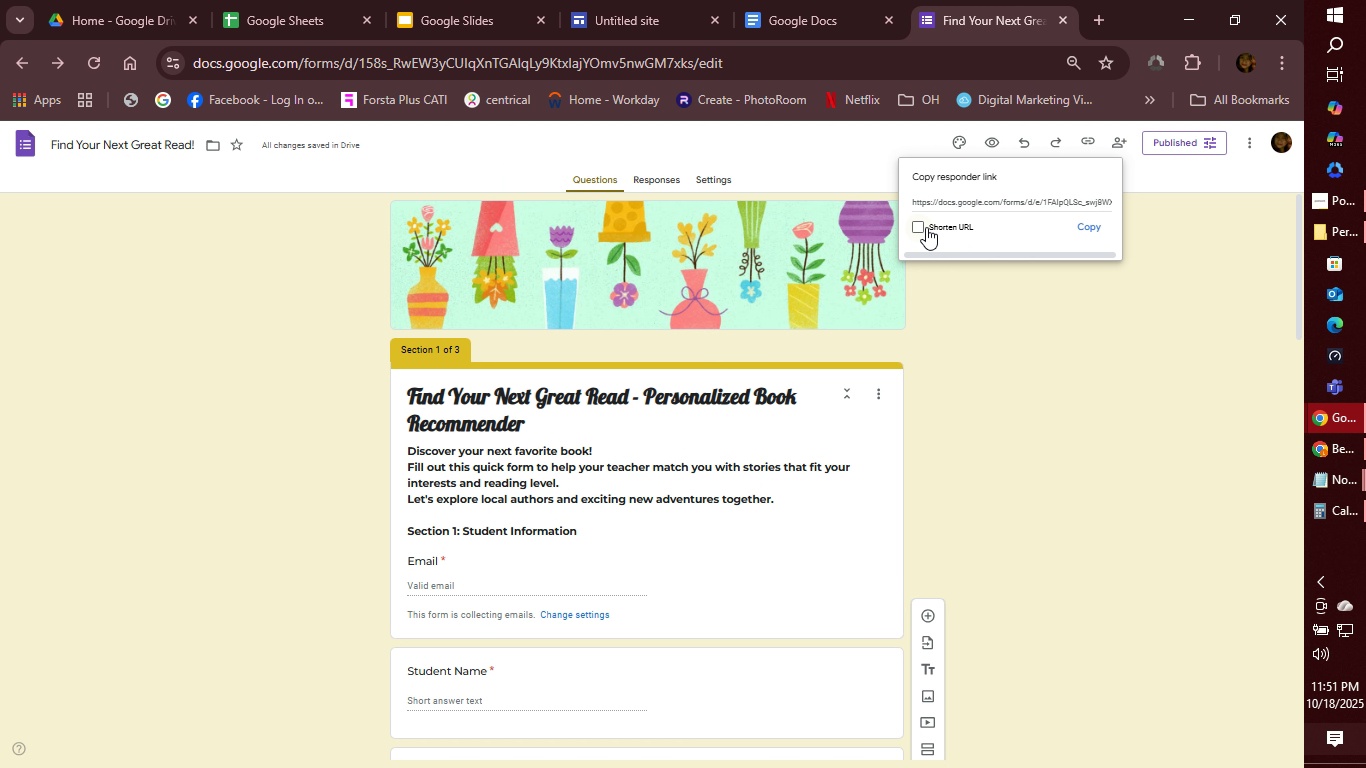 
left_click([926, 227])
 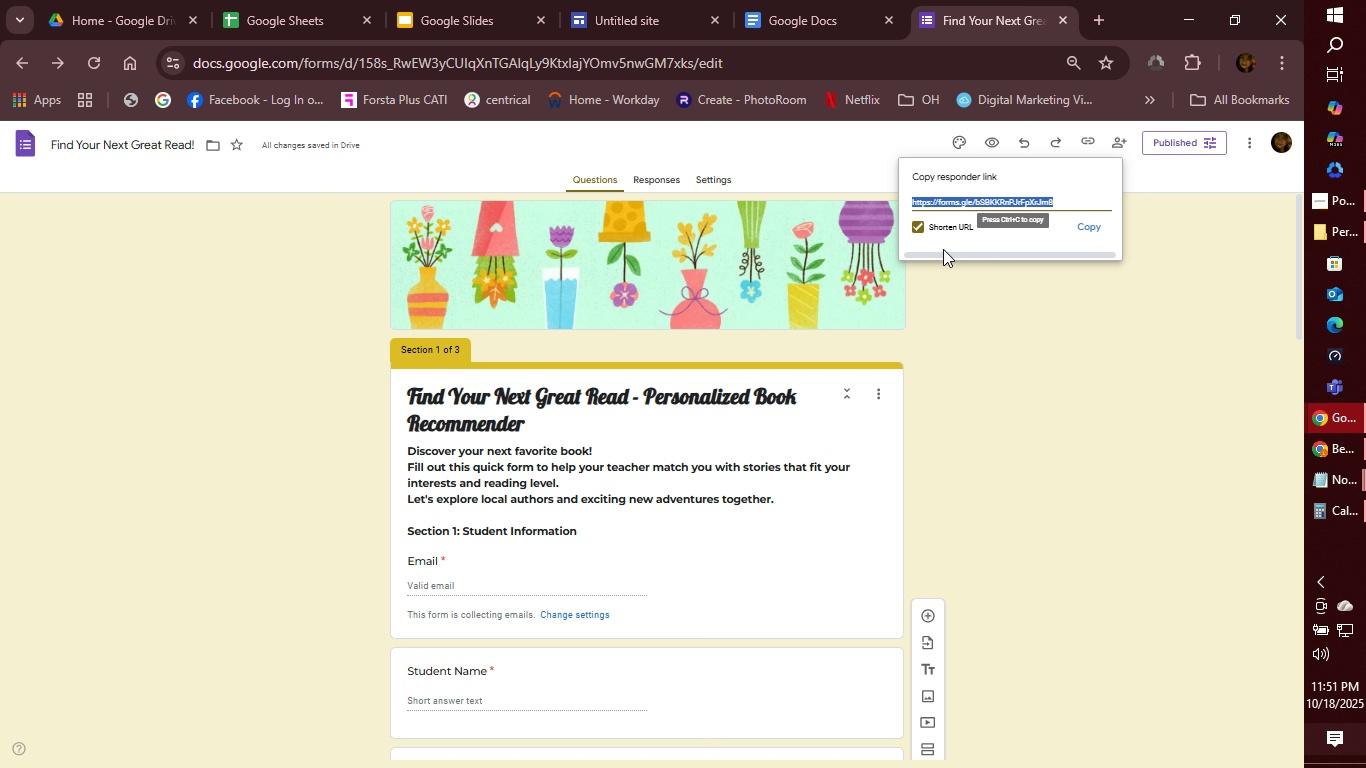 
wait(14.35)
 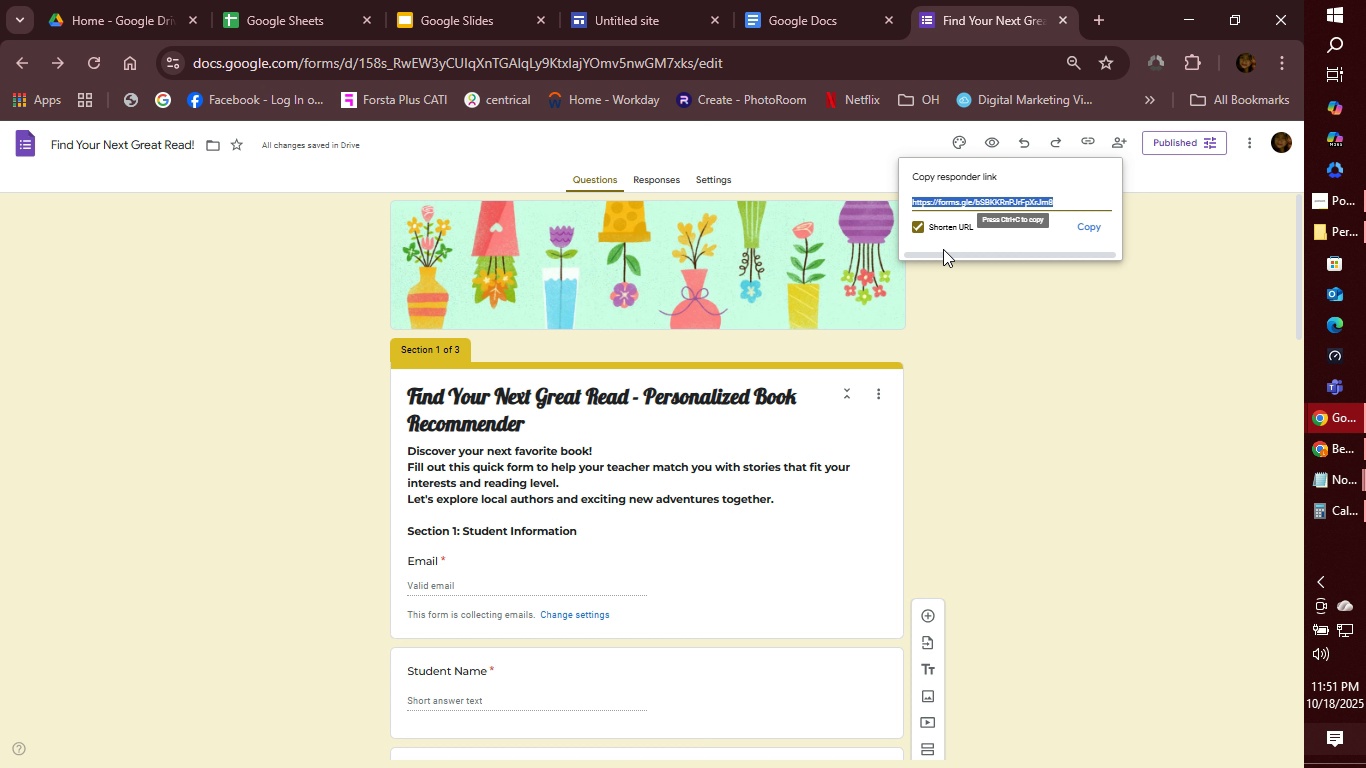 
left_click([1094, 232])
 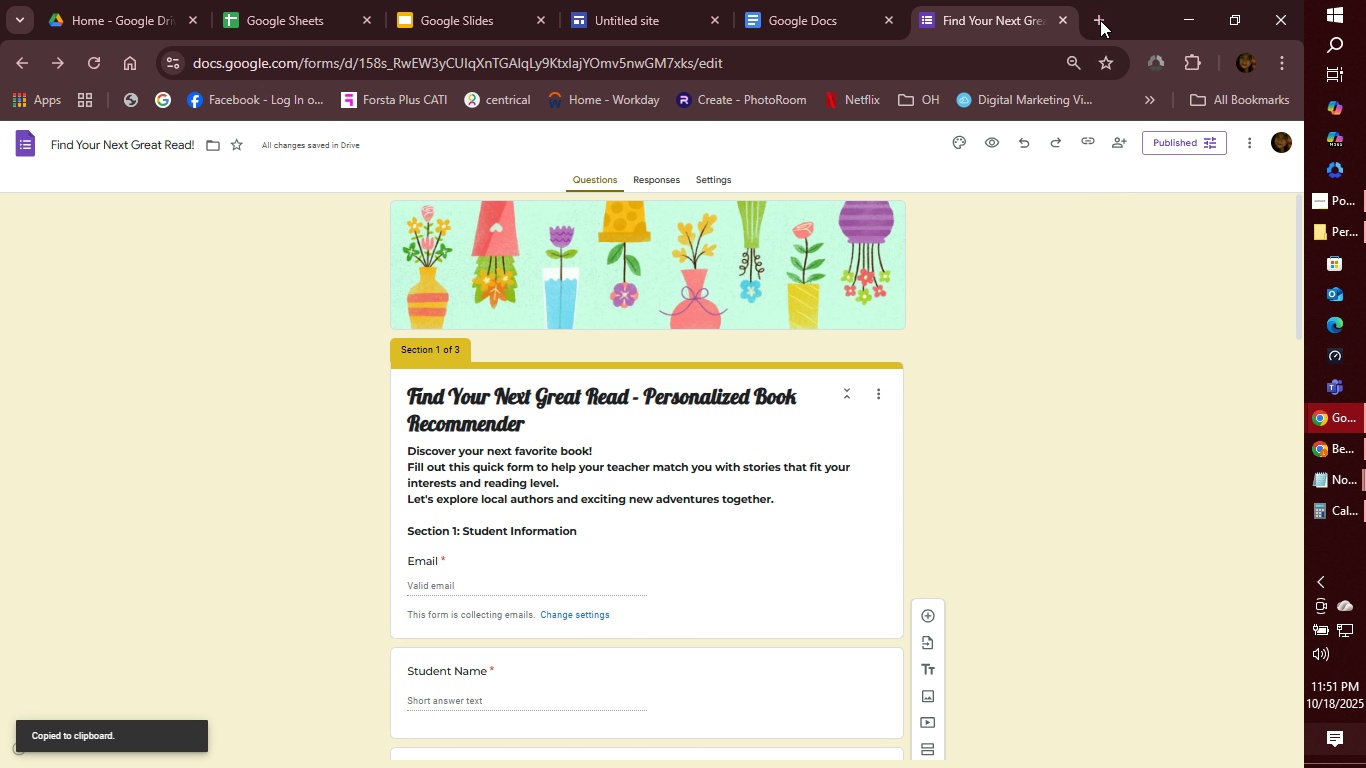 
left_click([1101, 19])
 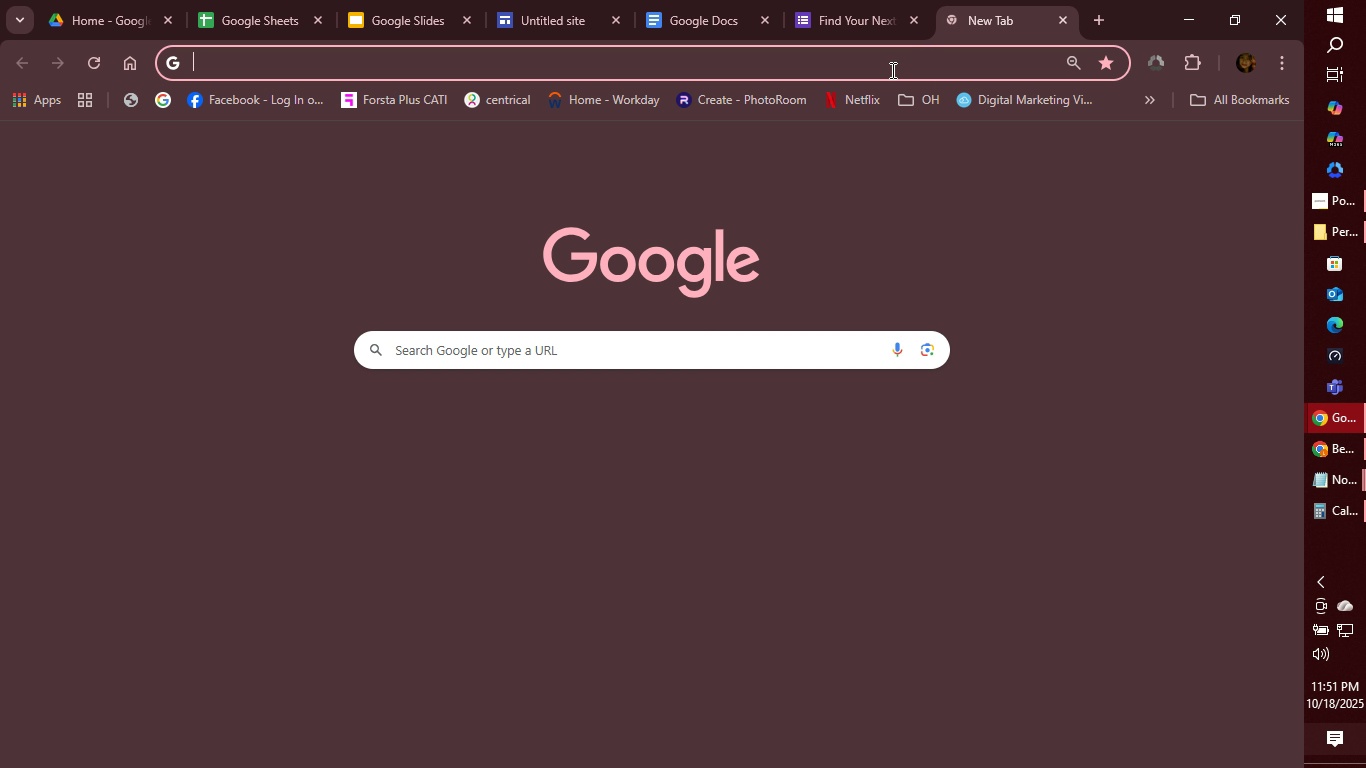 
key(Control+V)
 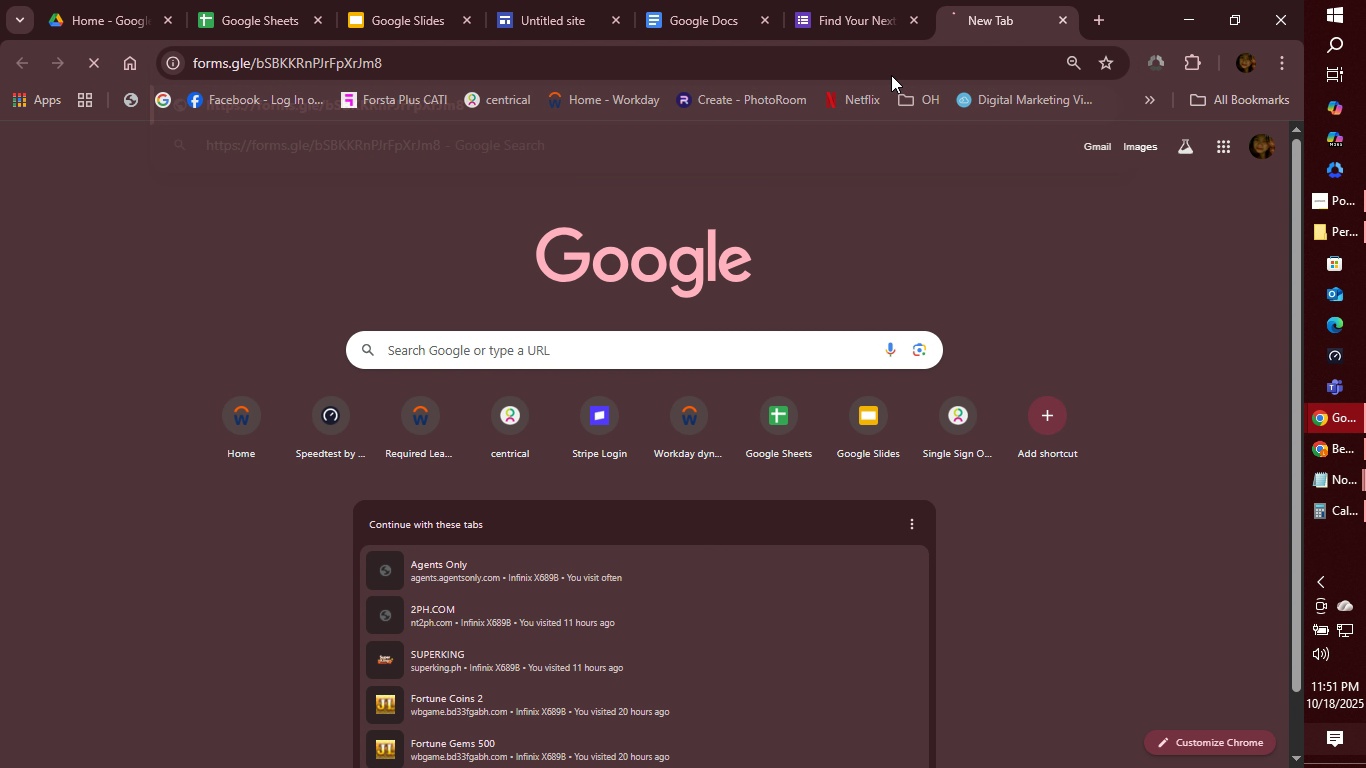 
key(Enter)
 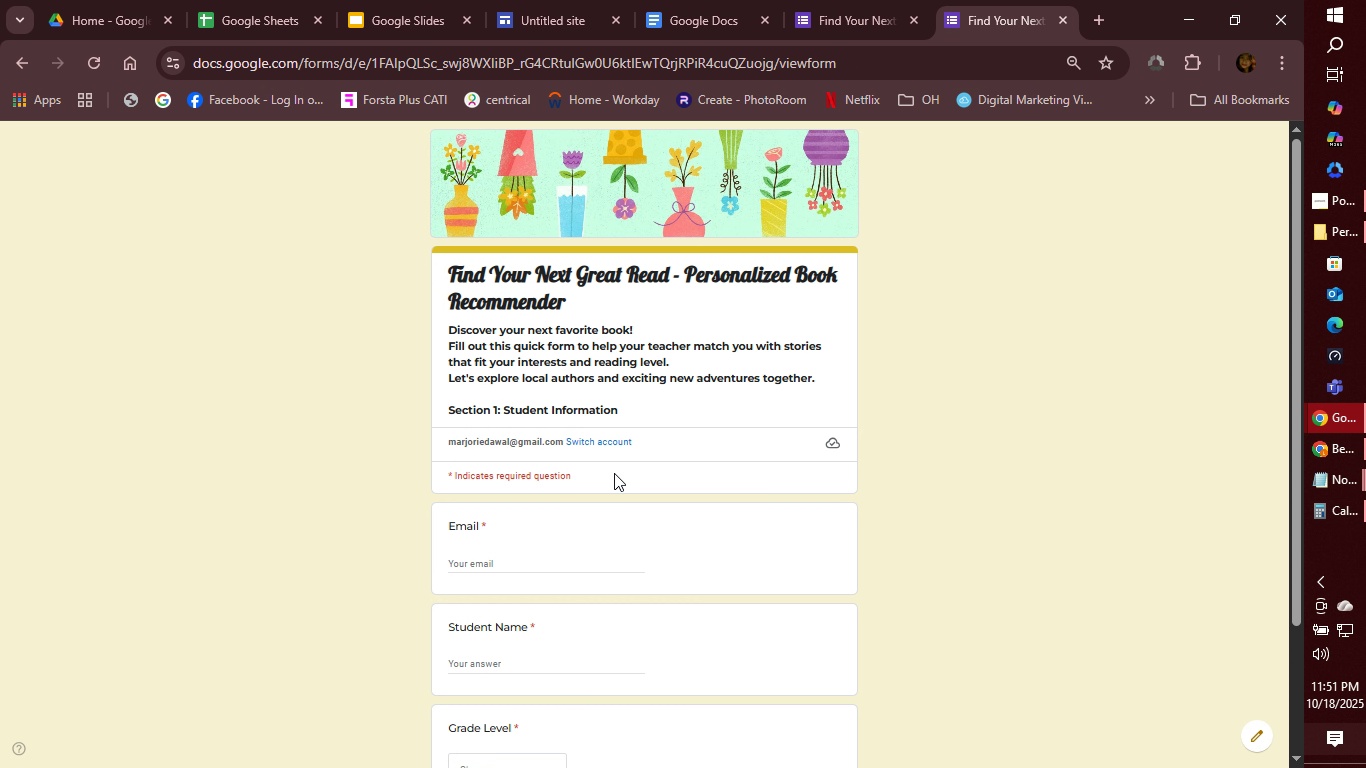 
wait(9.13)
 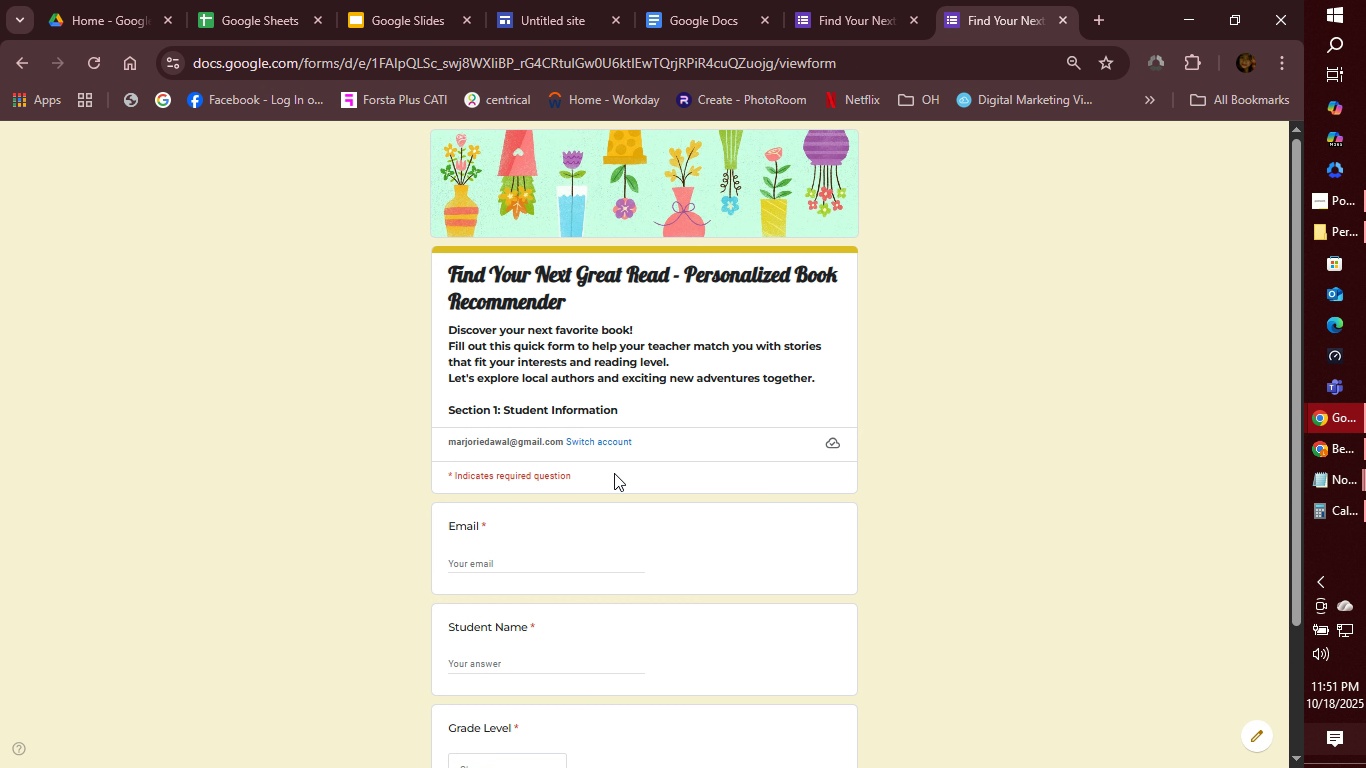 
left_click([1063, 23])
 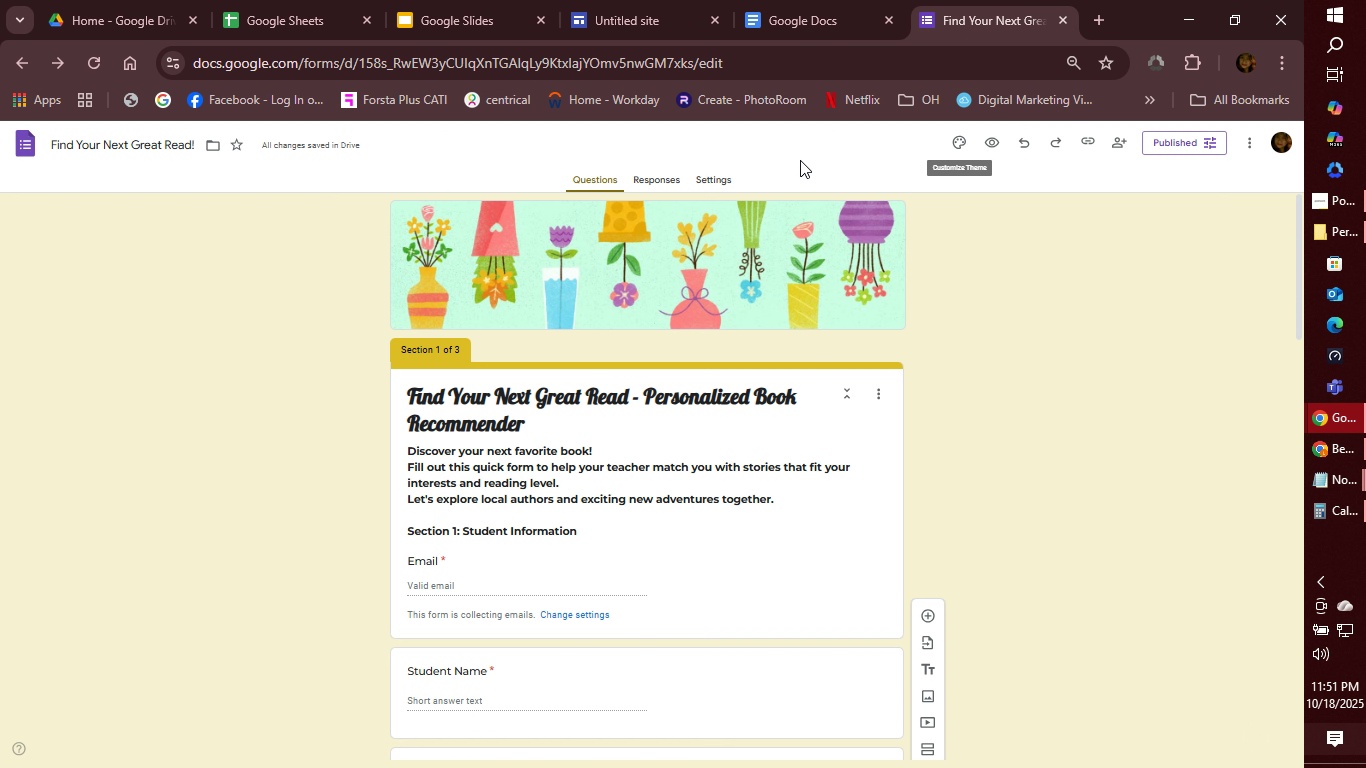 
left_click([717, 174])
 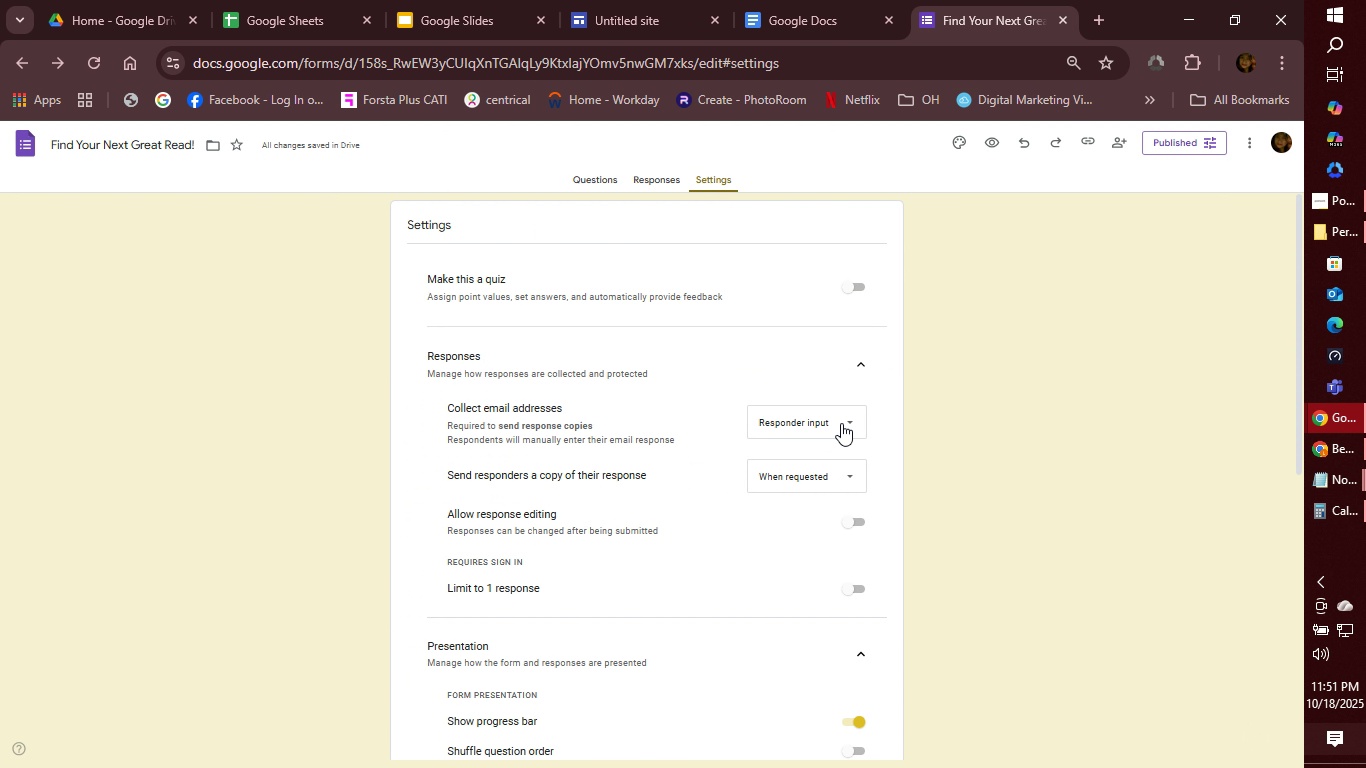 
left_click([841, 423])
 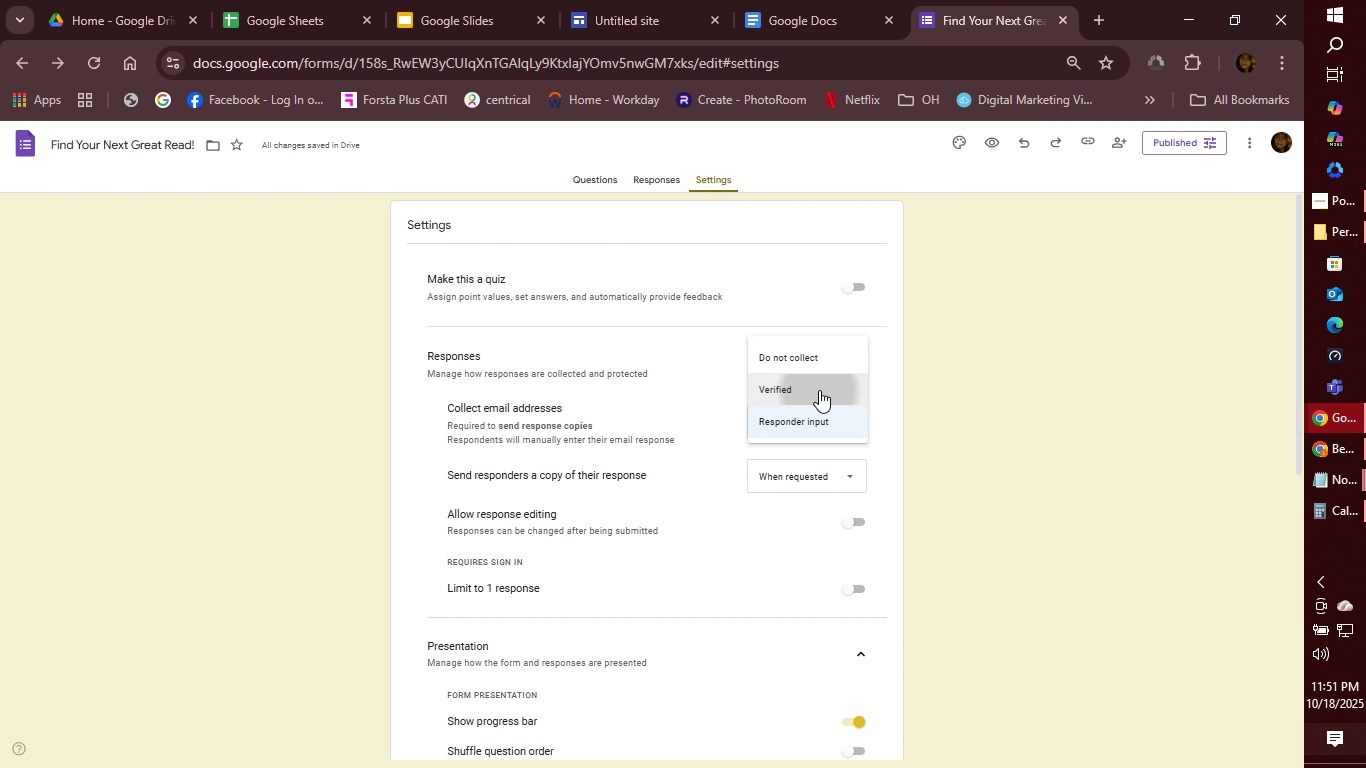 
left_click([819, 390])
 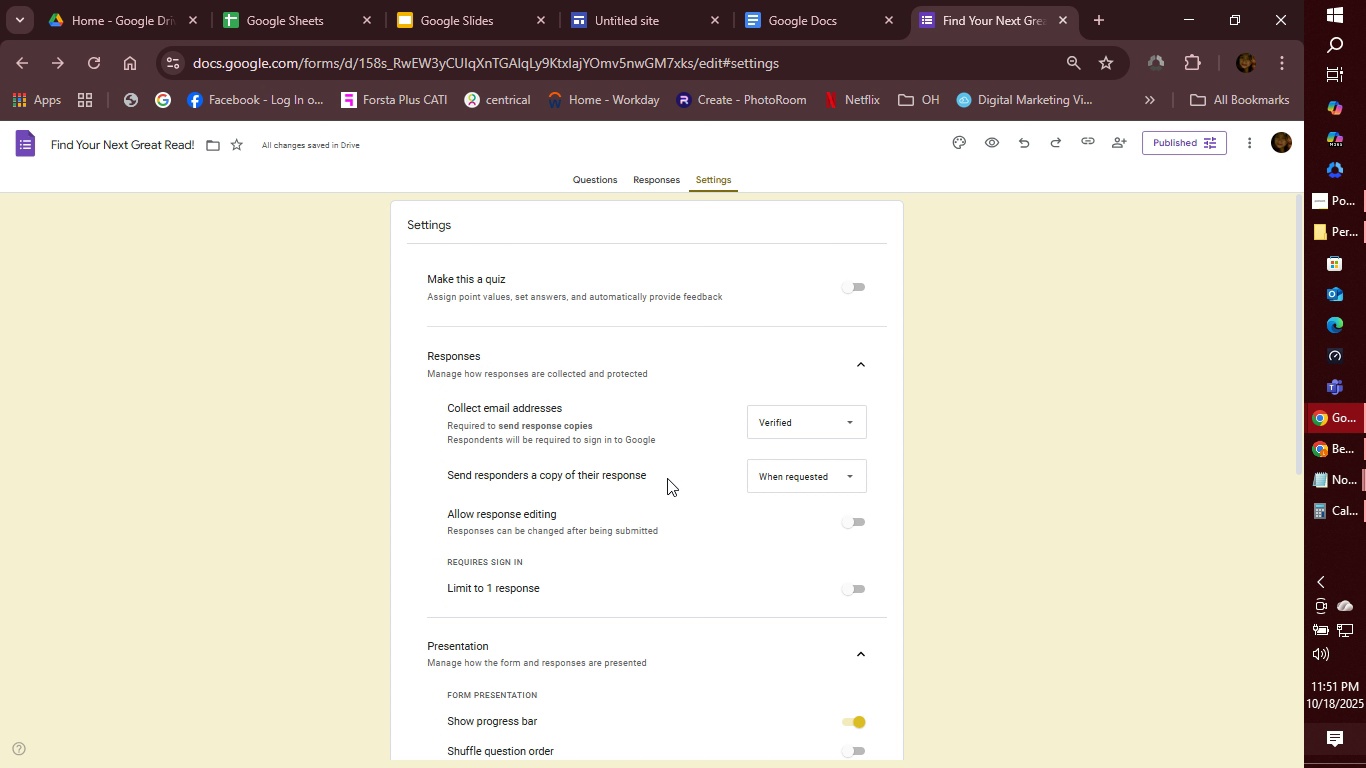 
wait(8.12)
 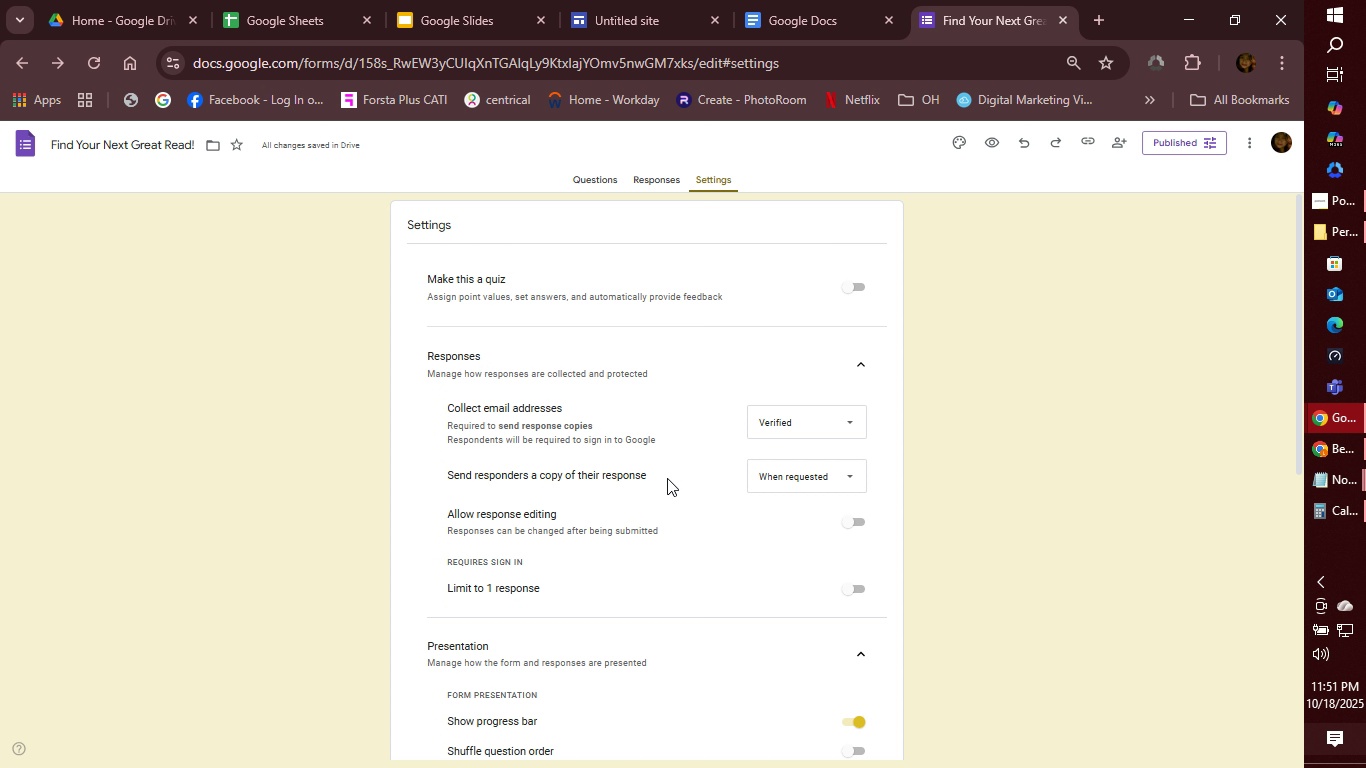 
left_click([832, 418])
 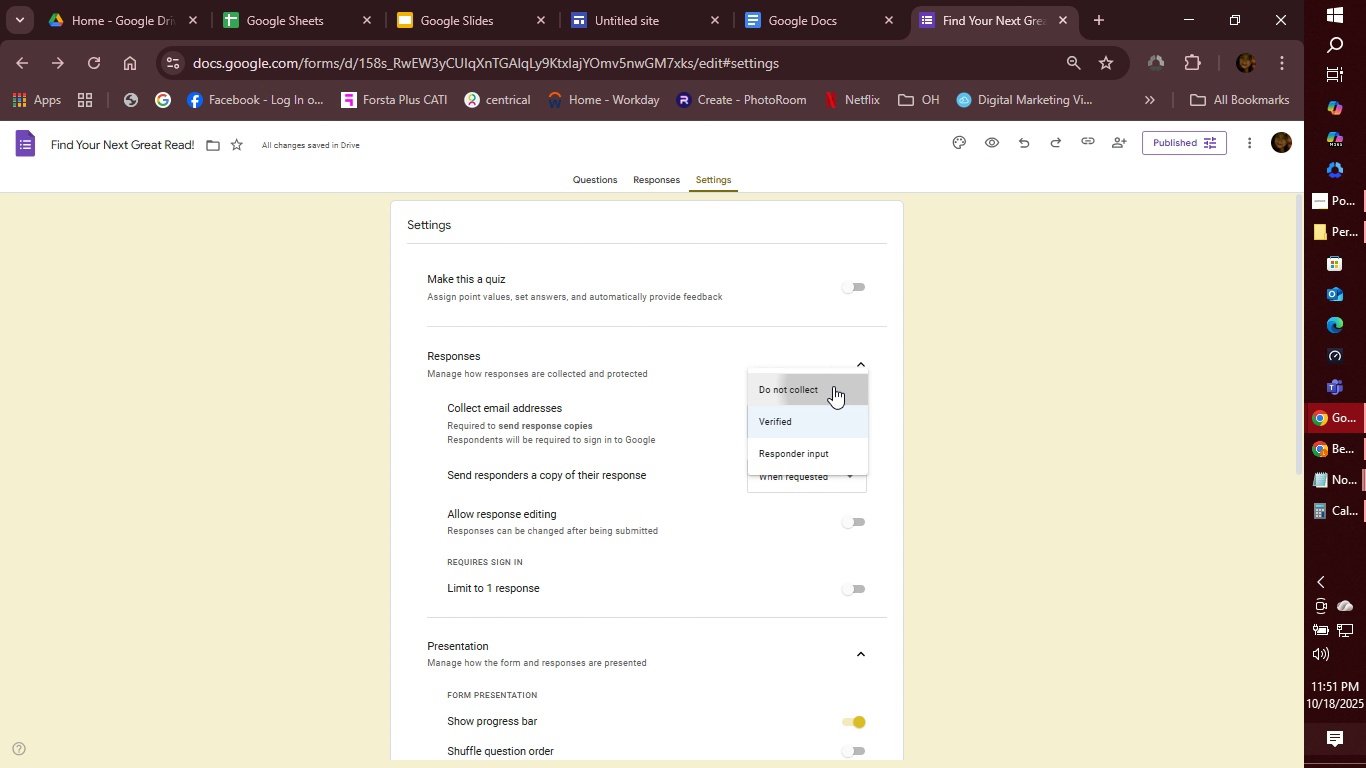 
left_click([833, 386])
 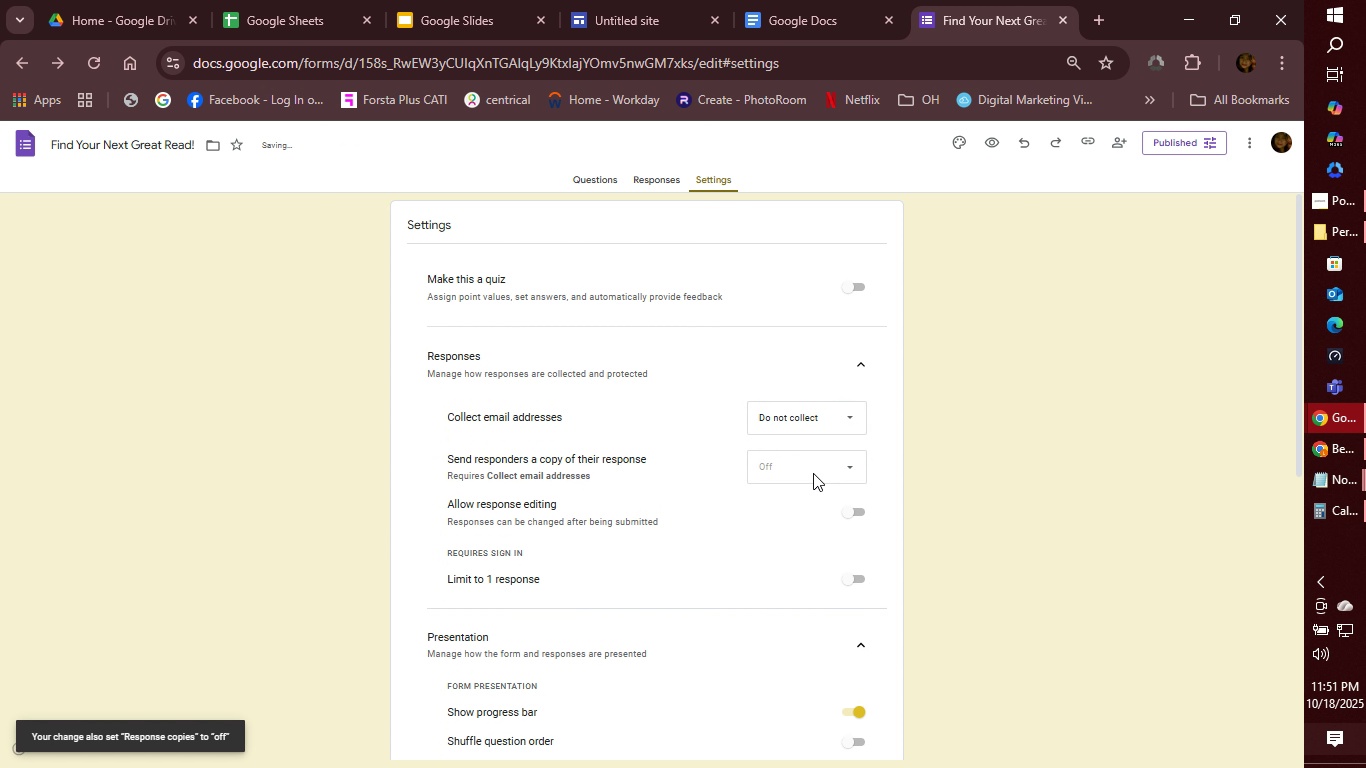 
left_click([825, 473])
 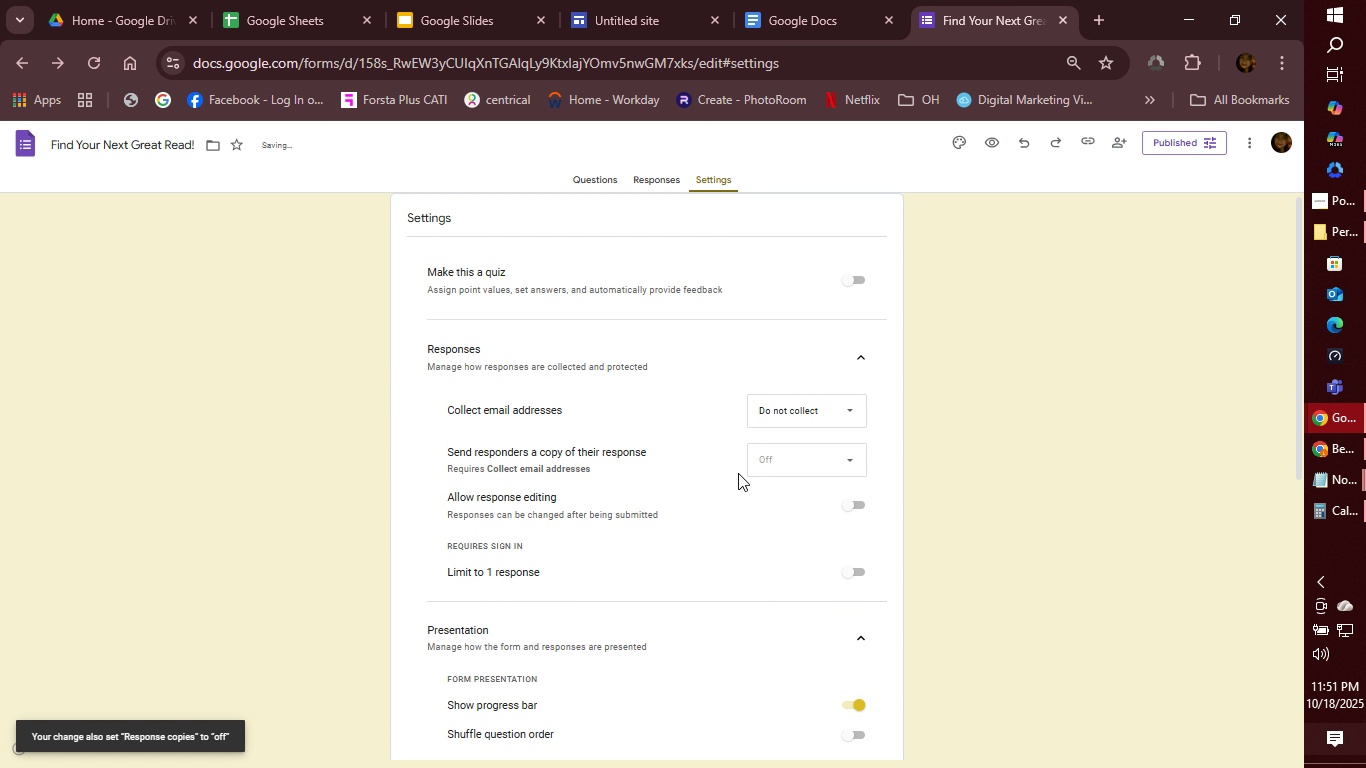 
scroll: coordinate [749, 472], scroll_direction: down, amount: 7.0
 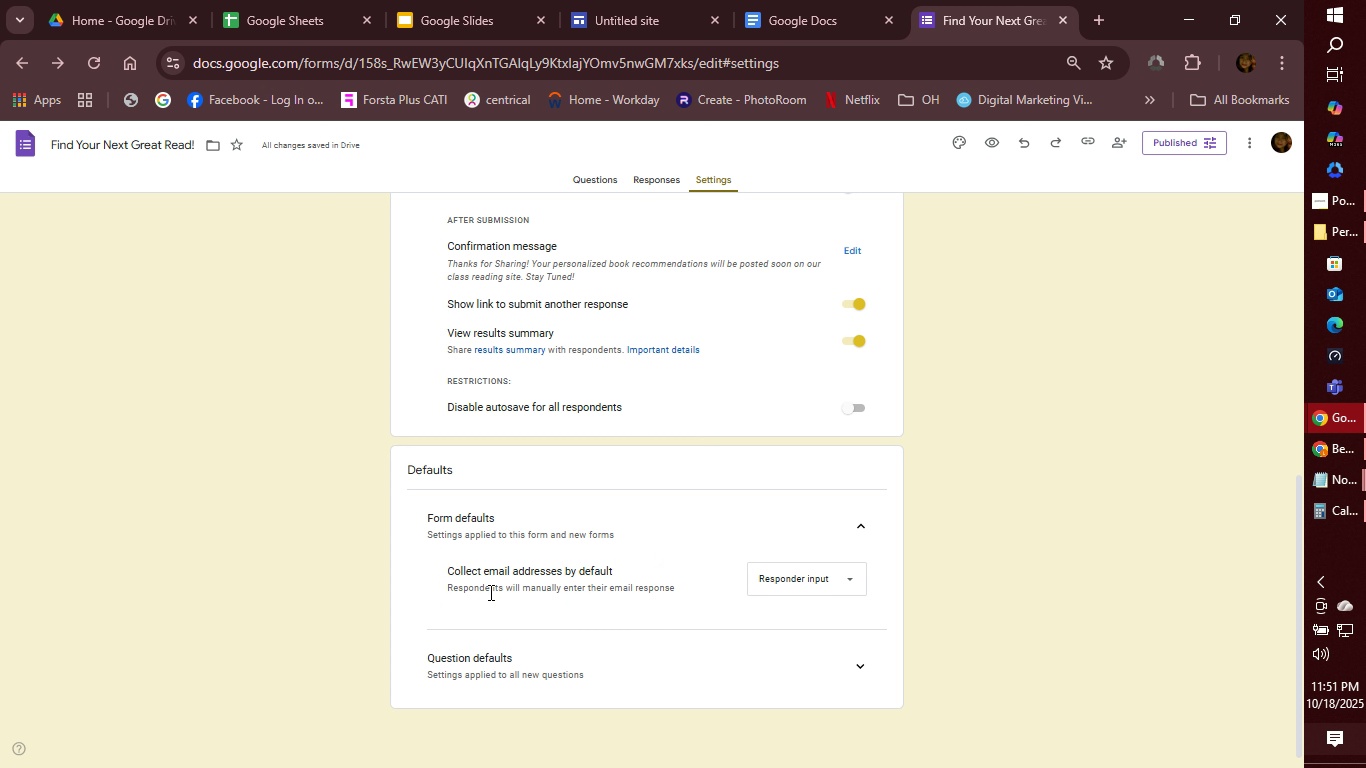 
wait(5.27)
 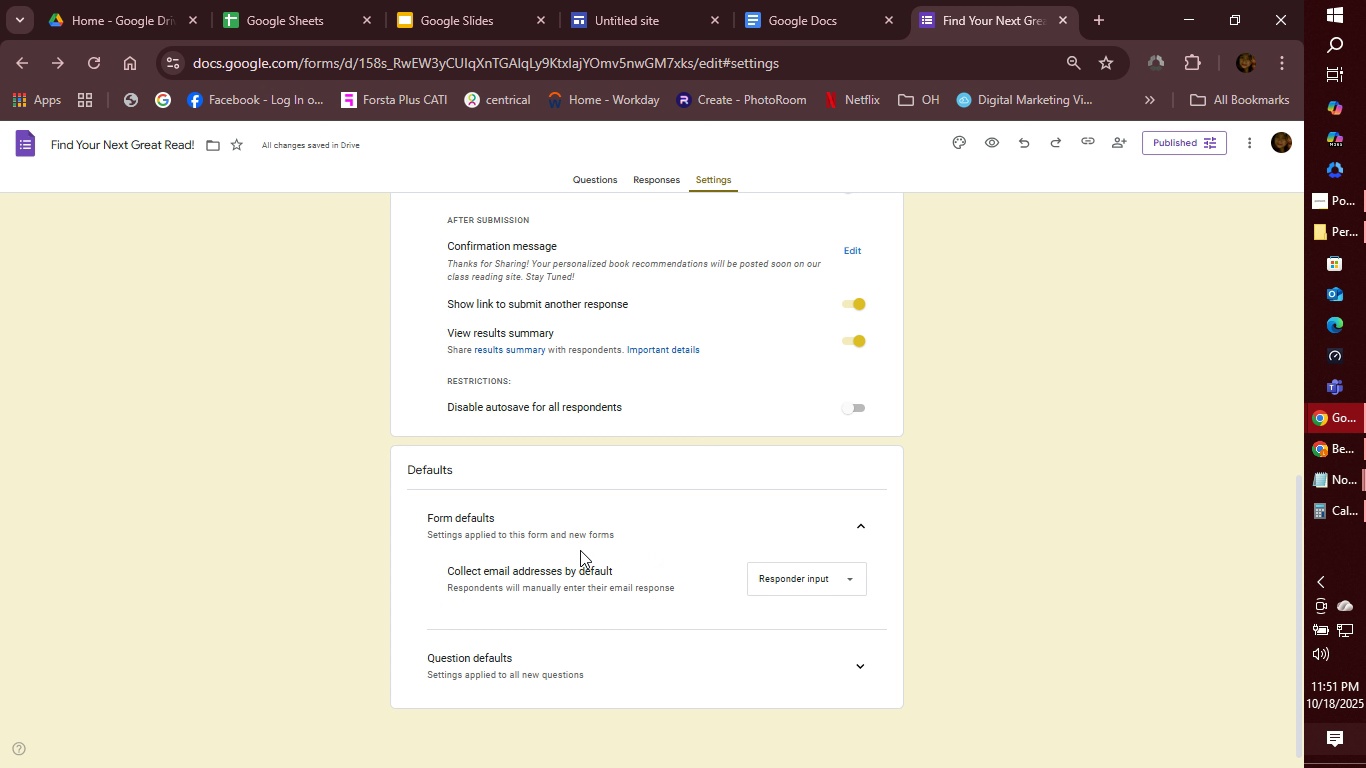 
left_click([858, 577])
 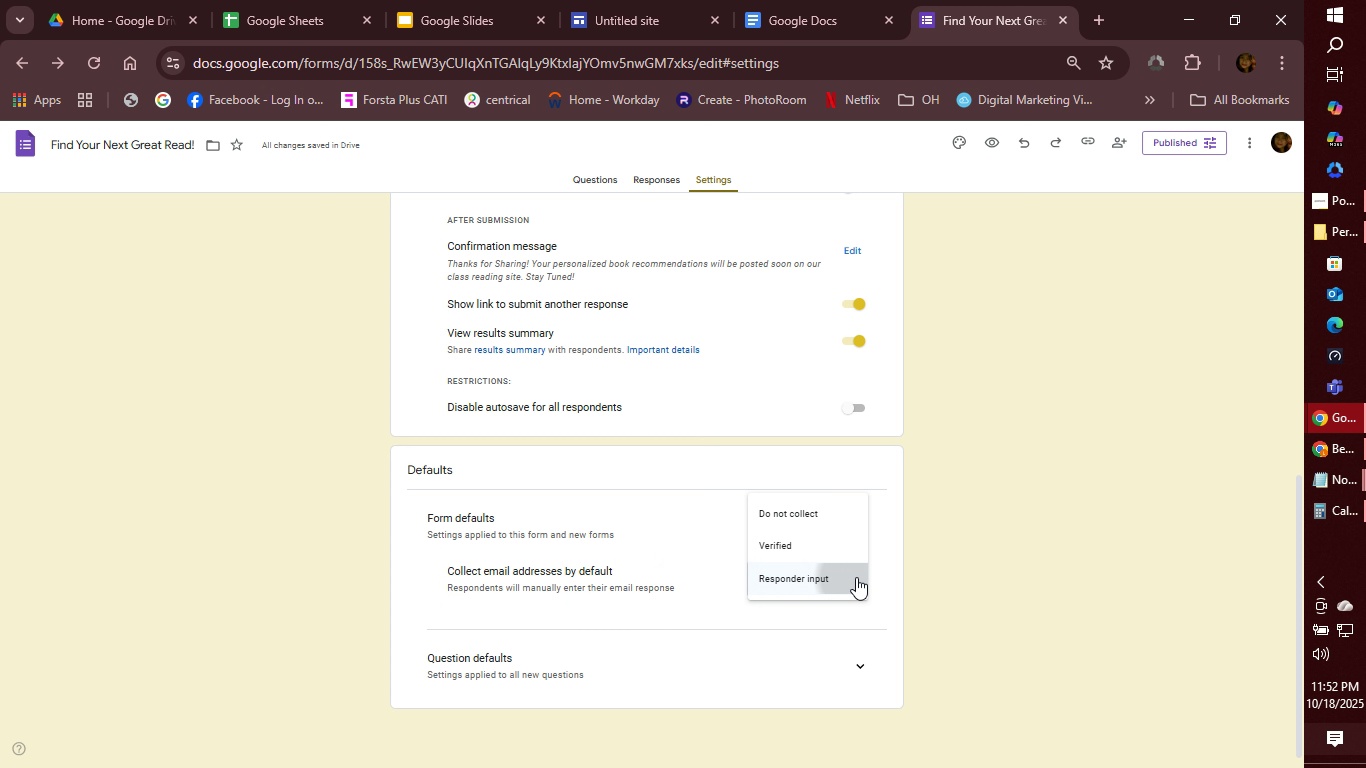 
left_click([856, 577])
 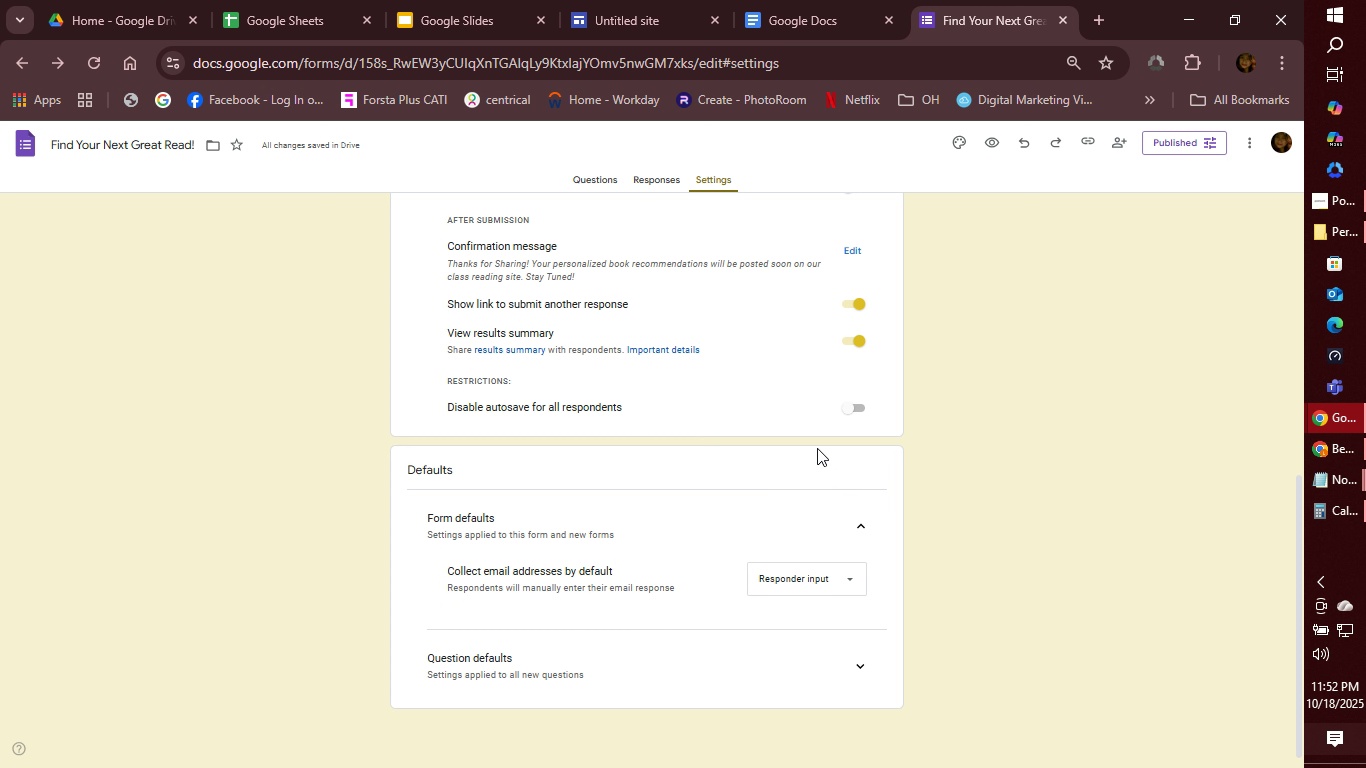 
wait(12.26)
 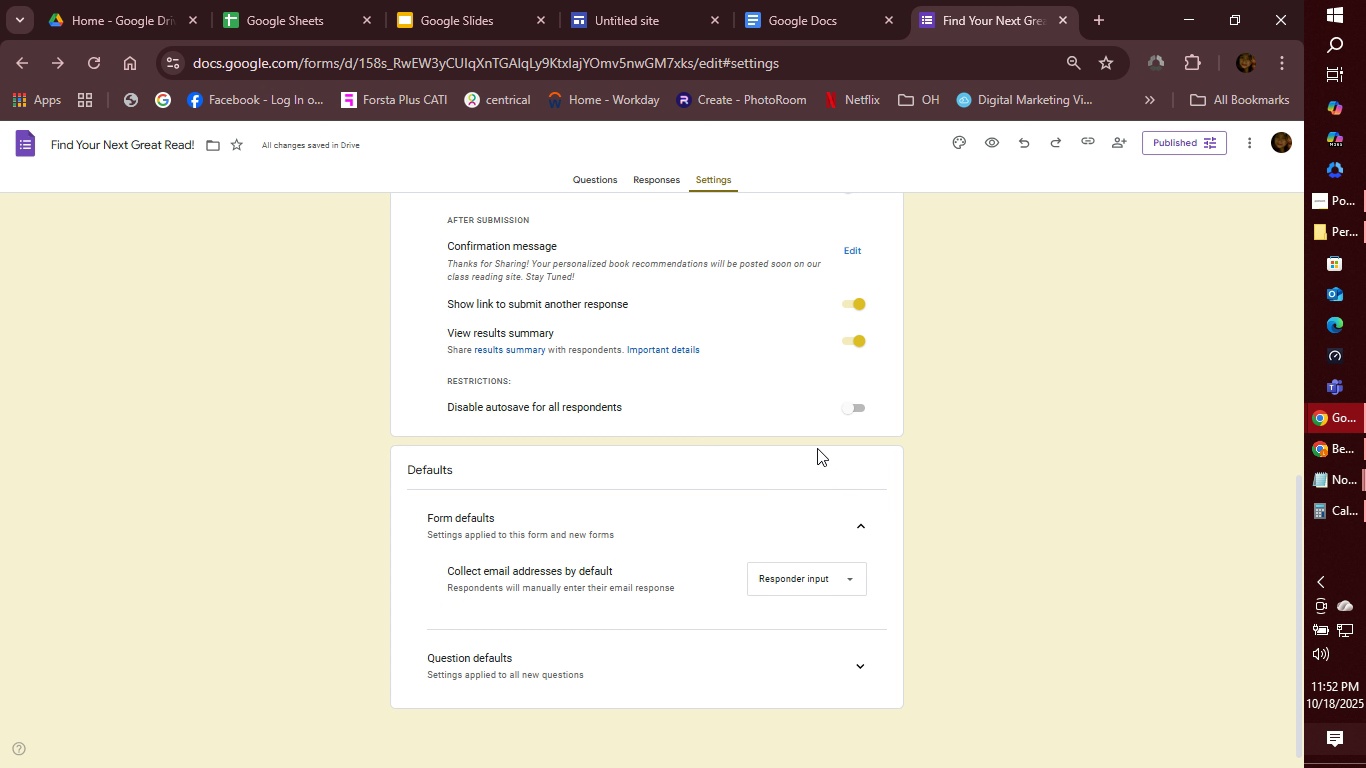 
mouse_move([647, 450])
 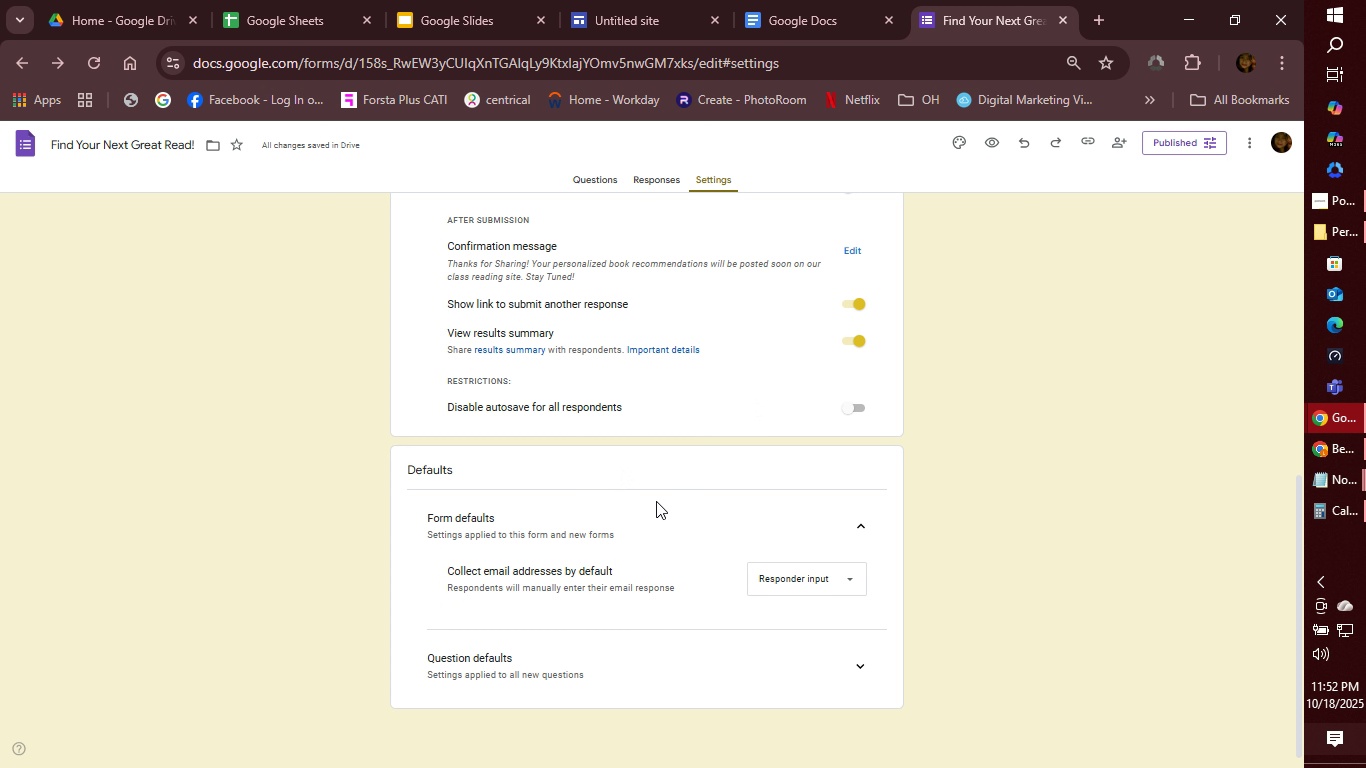 
scroll: coordinate [687, 504], scroll_direction: up, amount: 7.0
 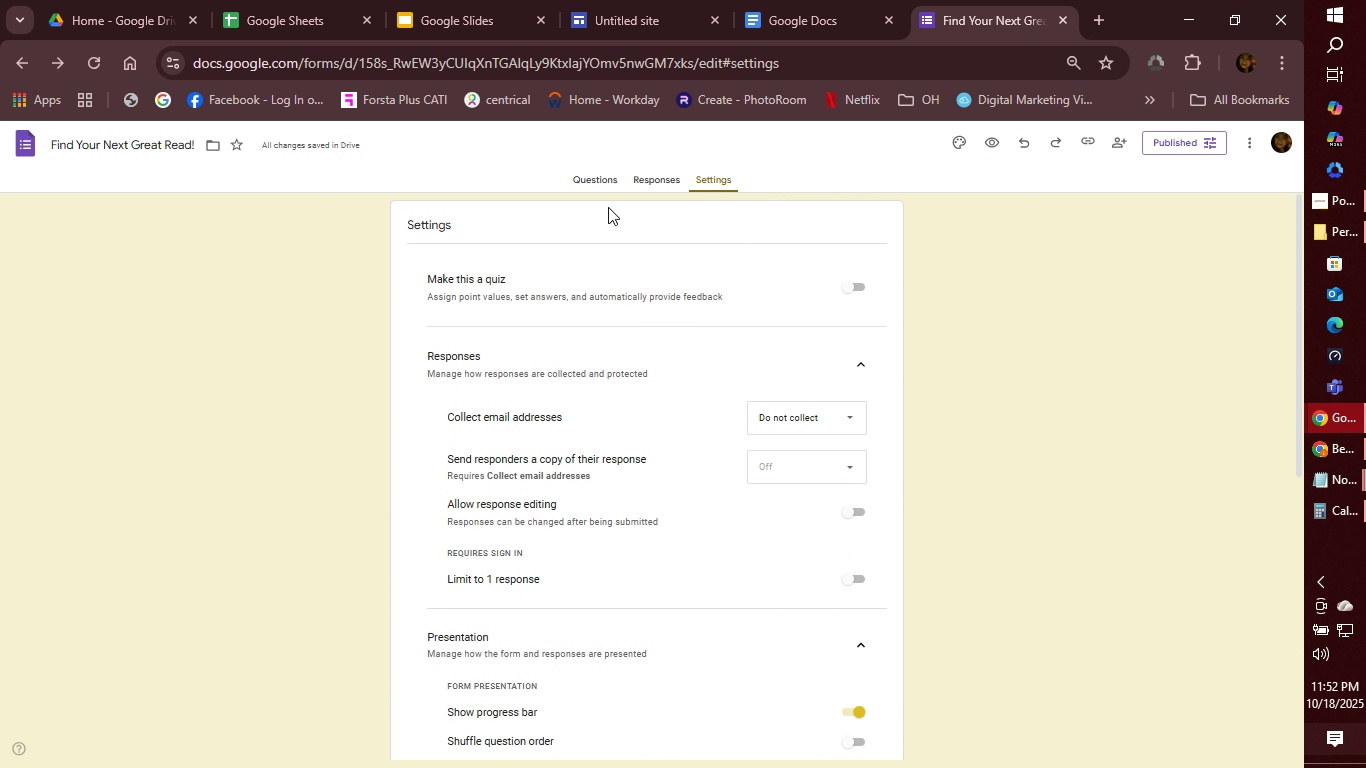 
left_click([603, 182])
 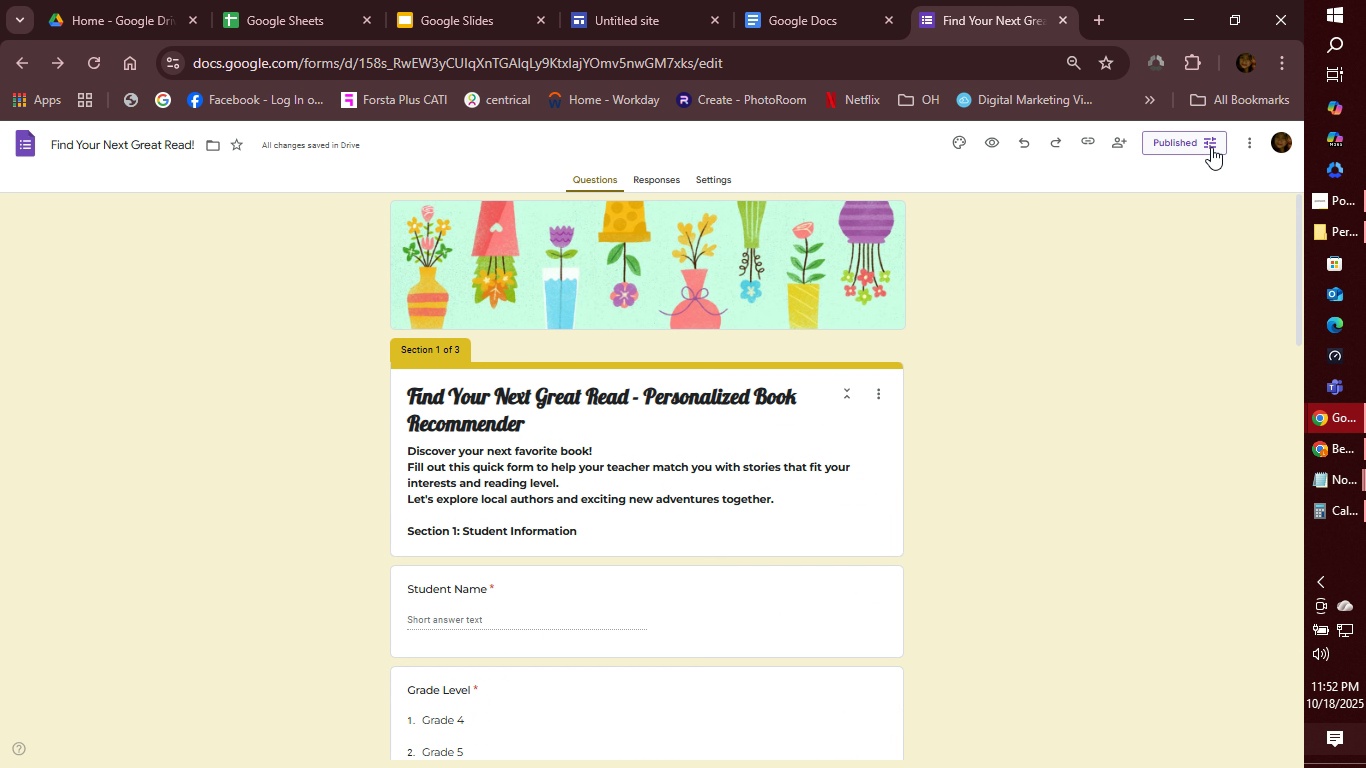 
left_click([1215, 143])
 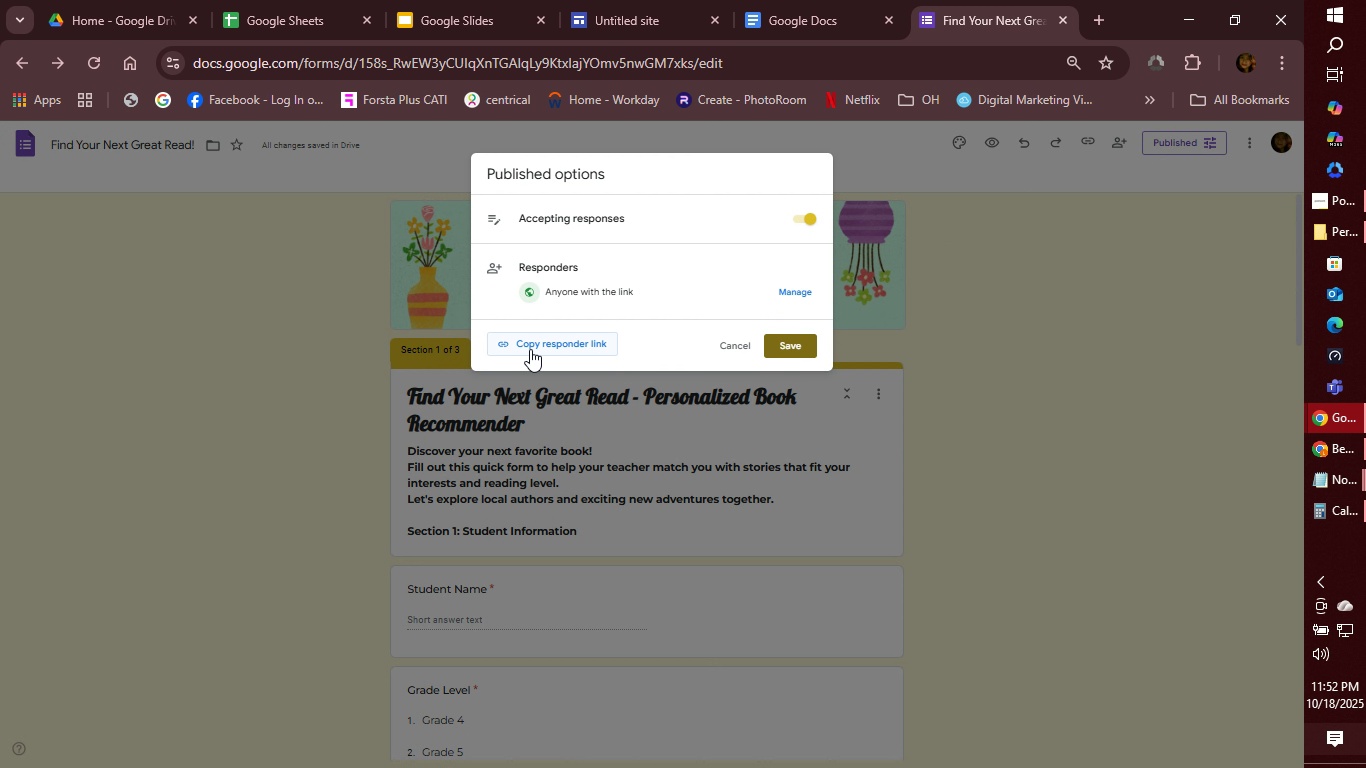 
left_click([529, 349])
 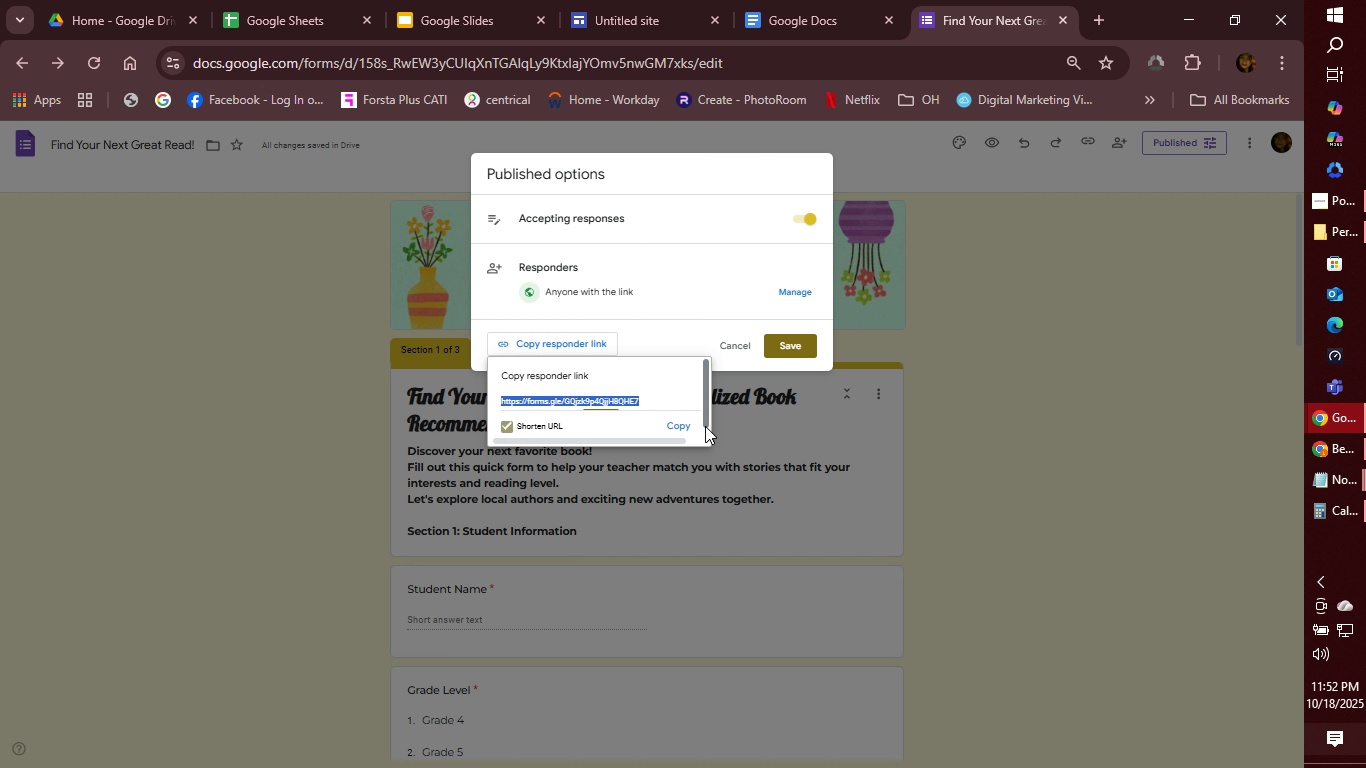 
left_click([689, 425])
 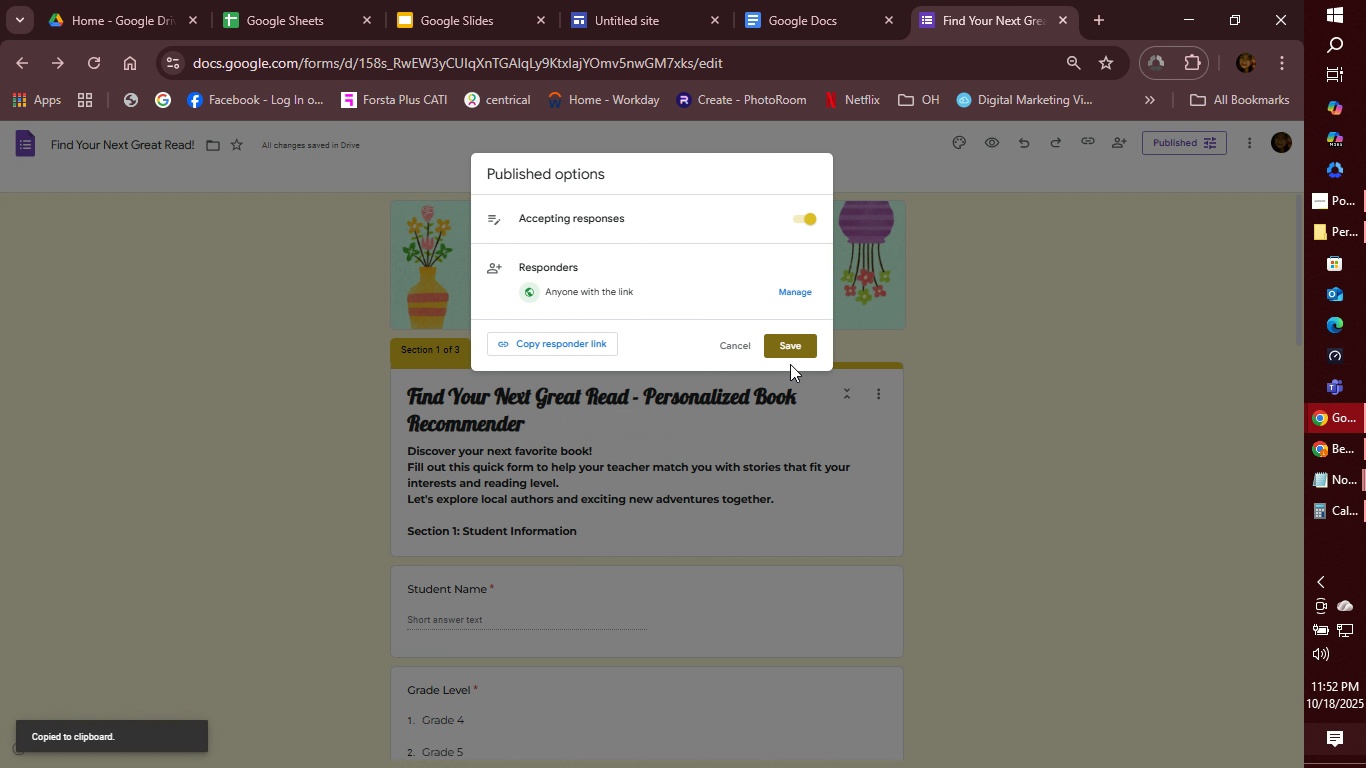 
left_click([803, 339])
 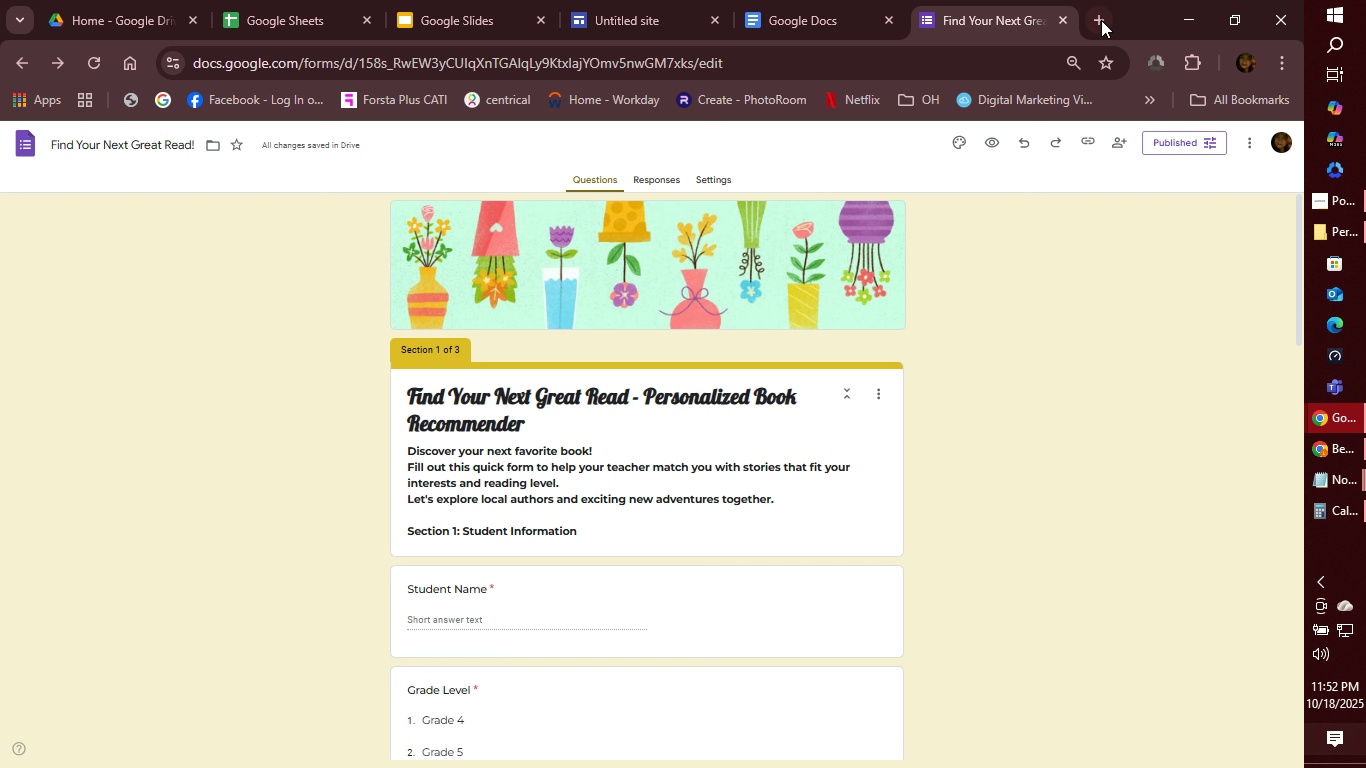 
left_click([1101, 20])
 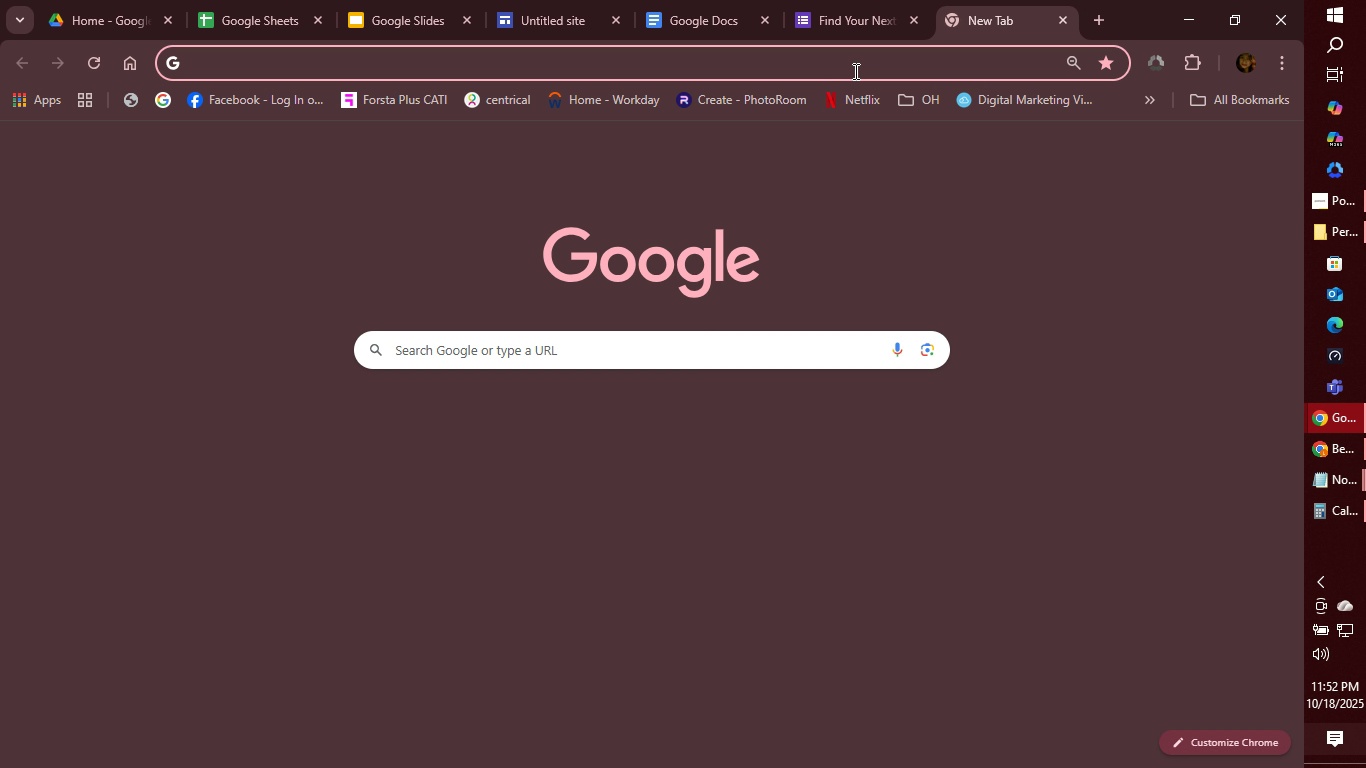 
key(Control+V)
 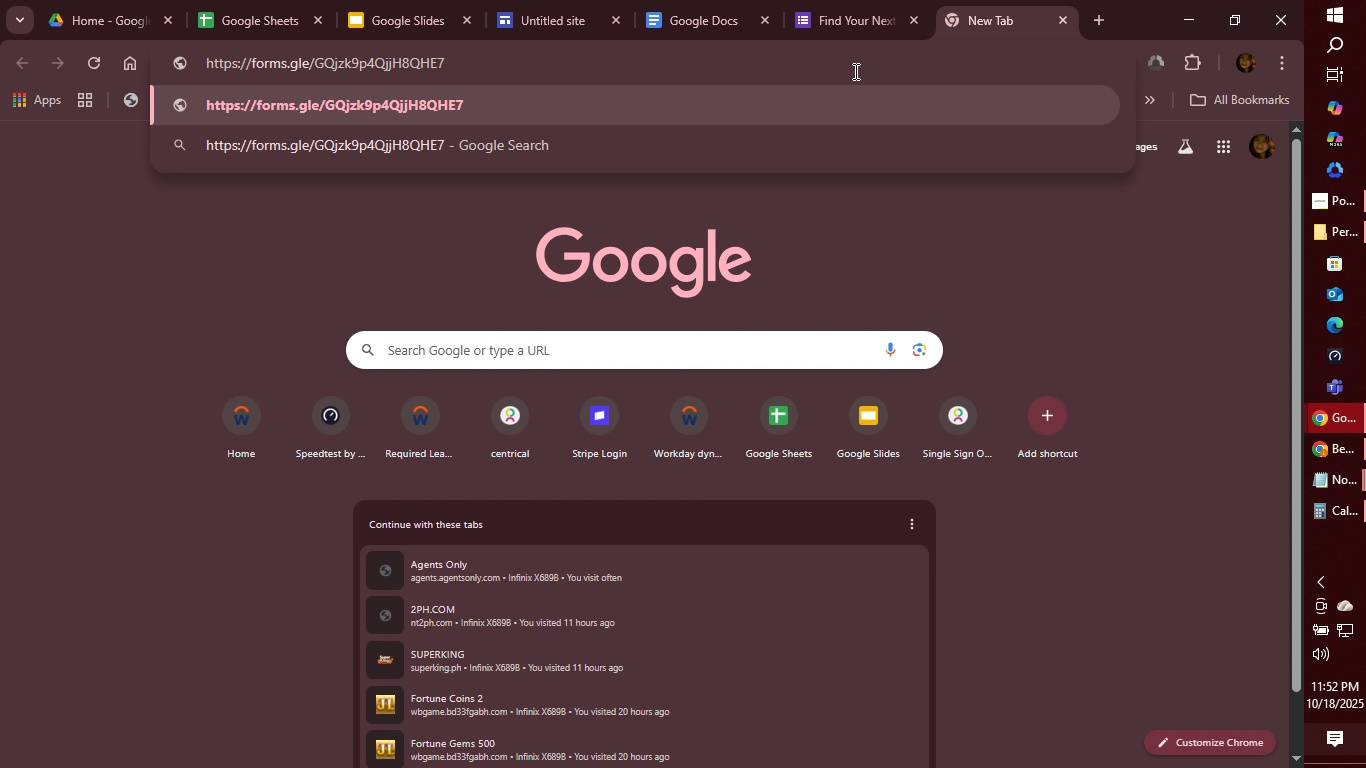 
key(Enter)
 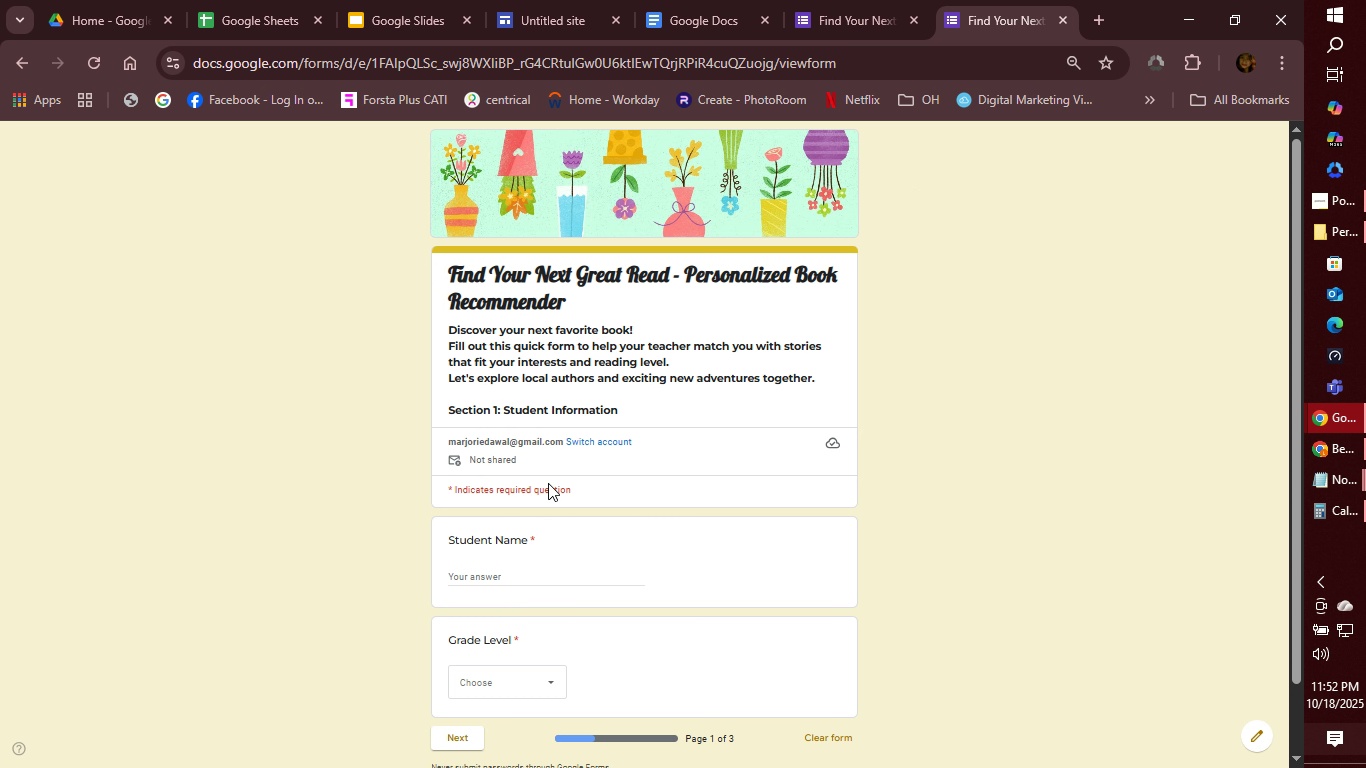 
wait(5.92)
 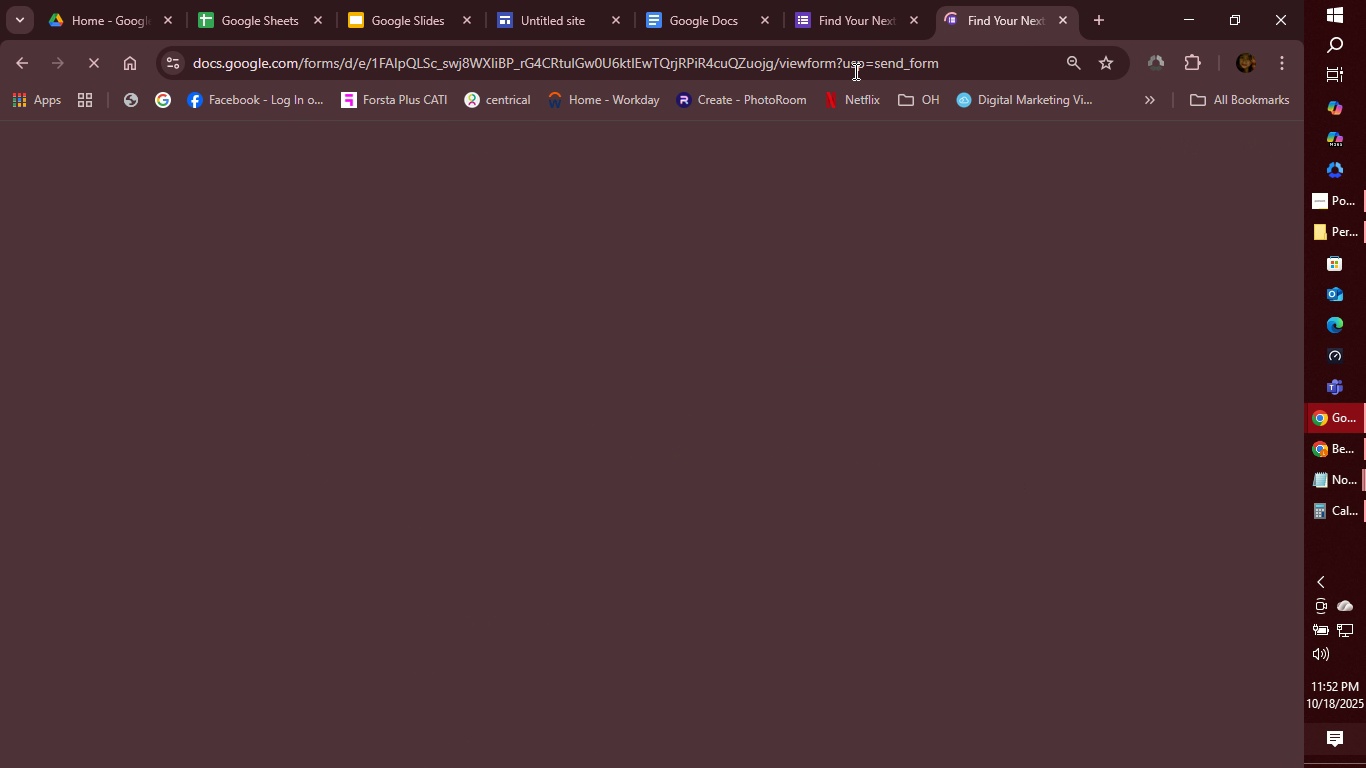 
left_click([512, 570])
 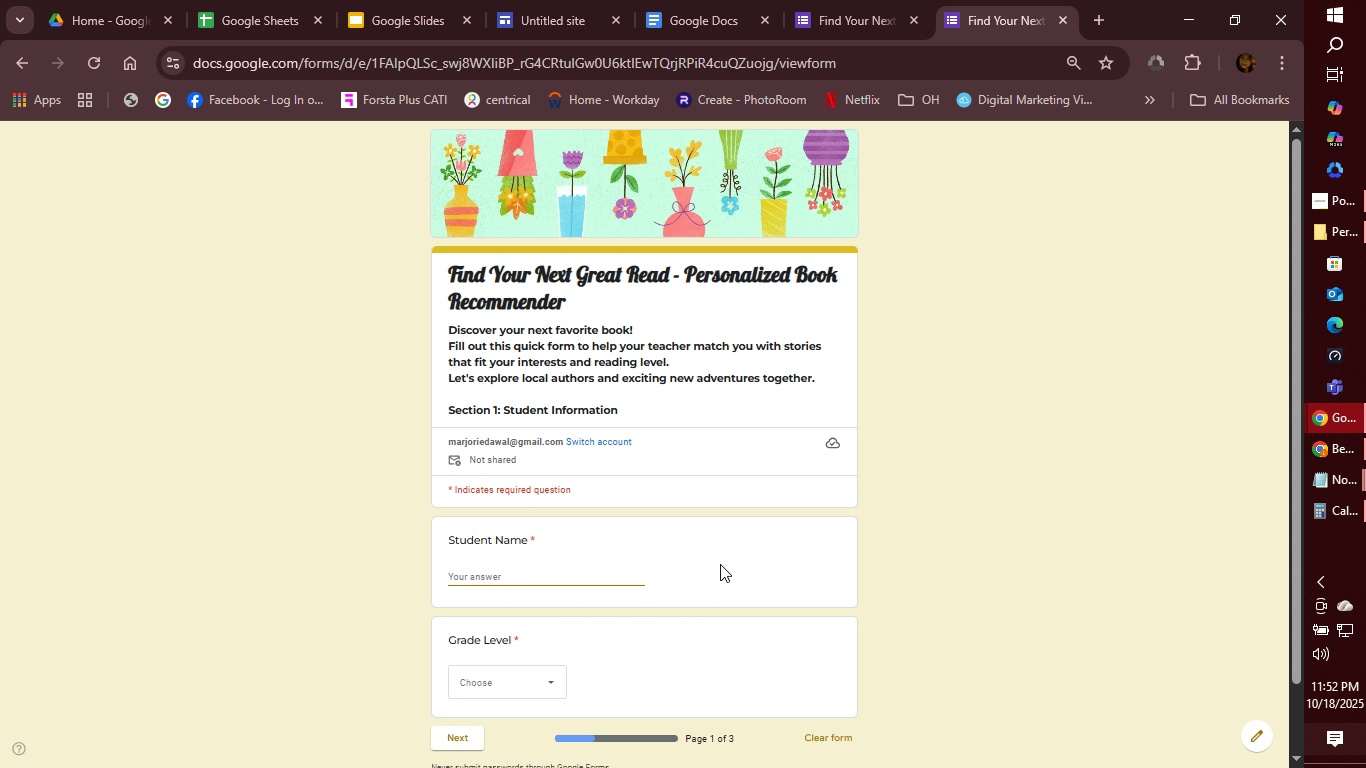 
wait(5.96)
 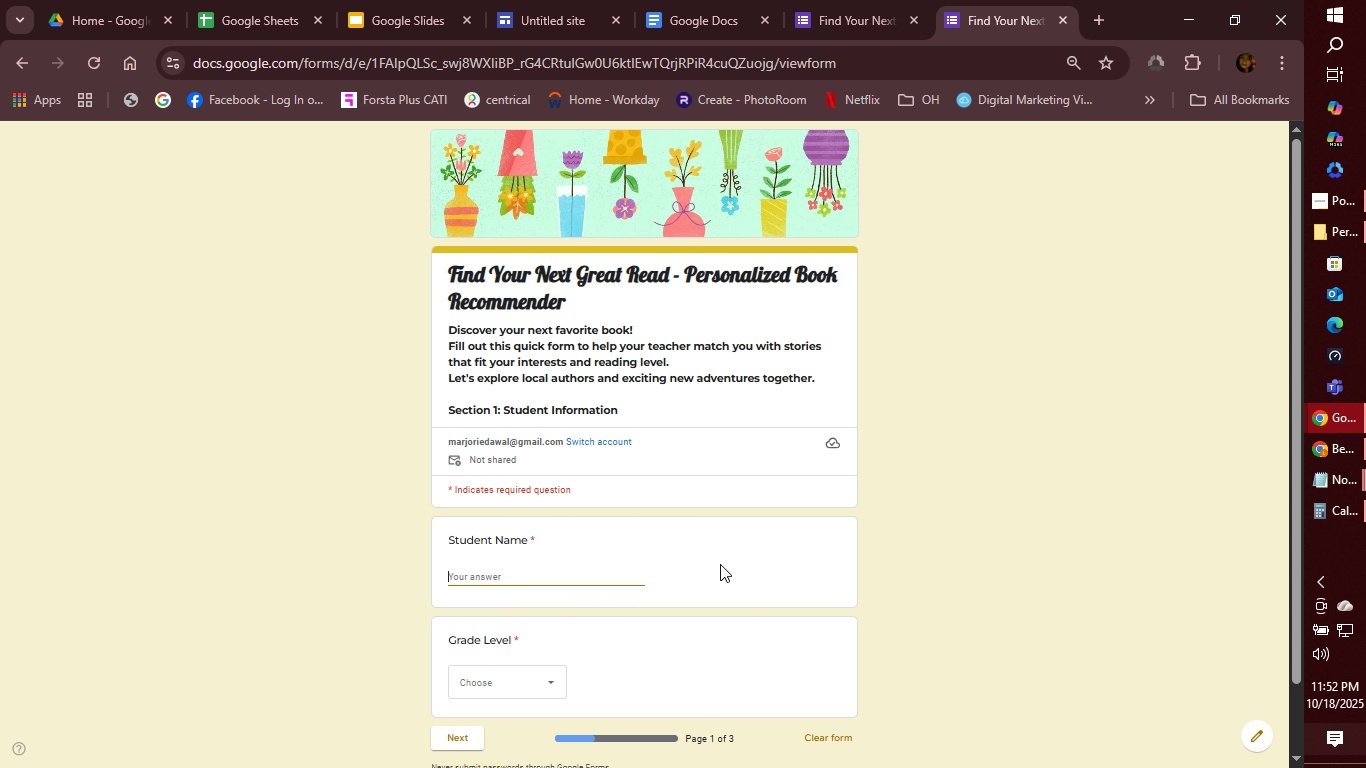 
type(Ava Santps)
key(Backspace)
key(Backspace)
type(0s)
key(Backspace)
key(Backspace)
type(os)
key(Tab)
 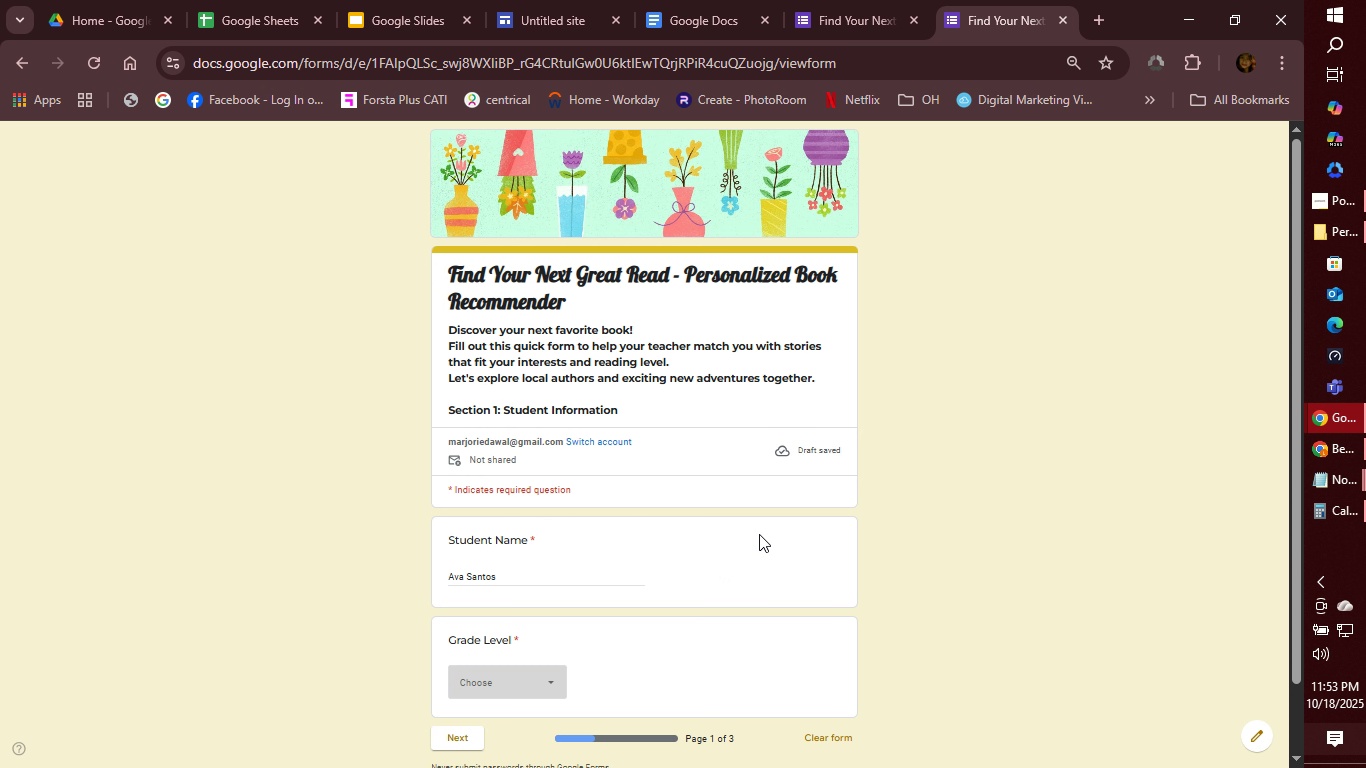 
wait(16.14)
 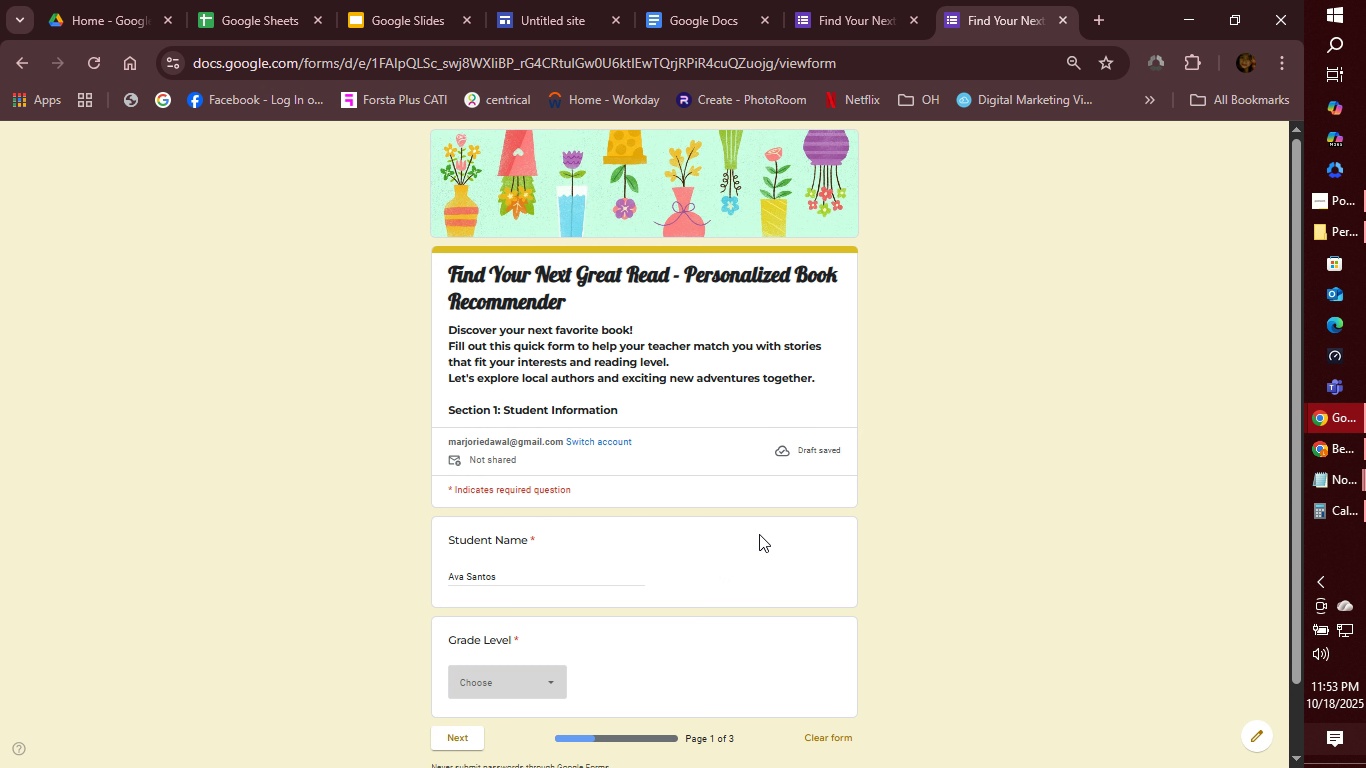 
left_click([531, 683])
 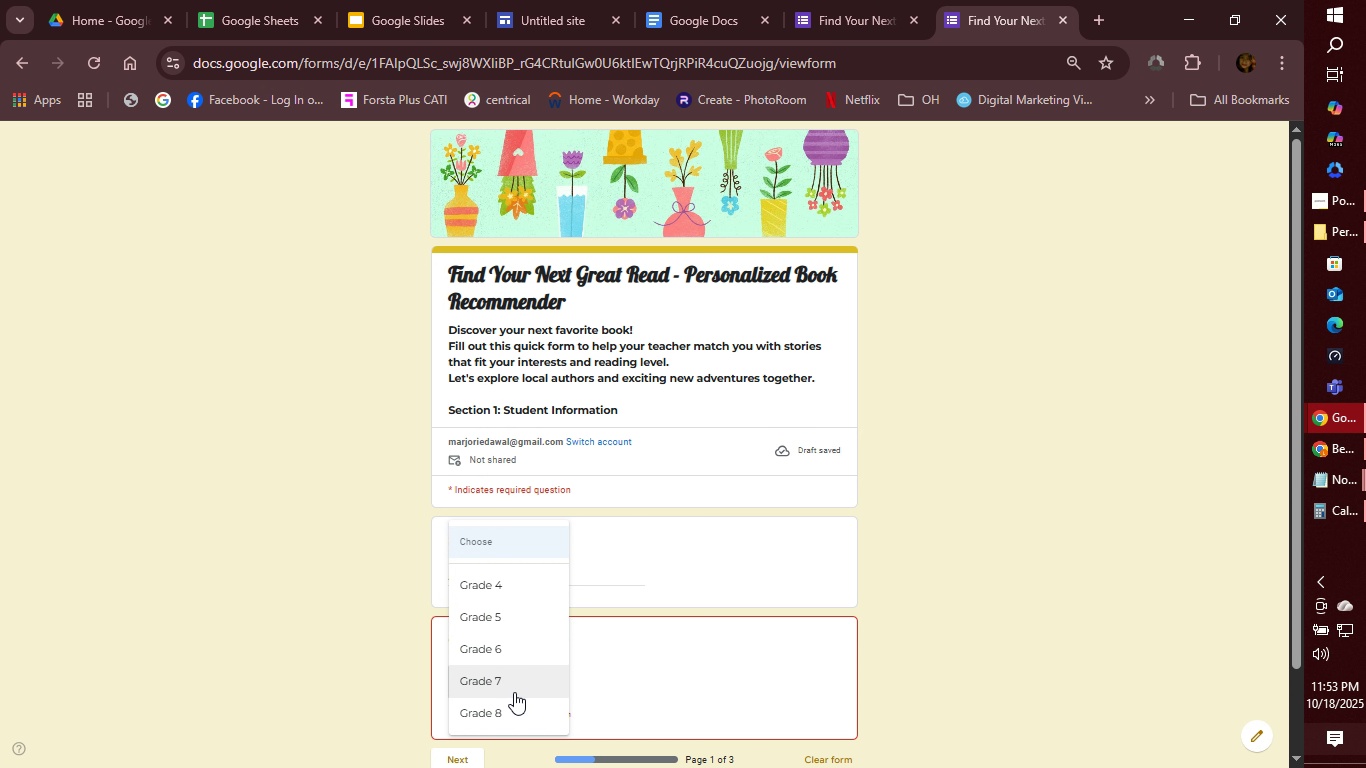 
wait(7.51)
 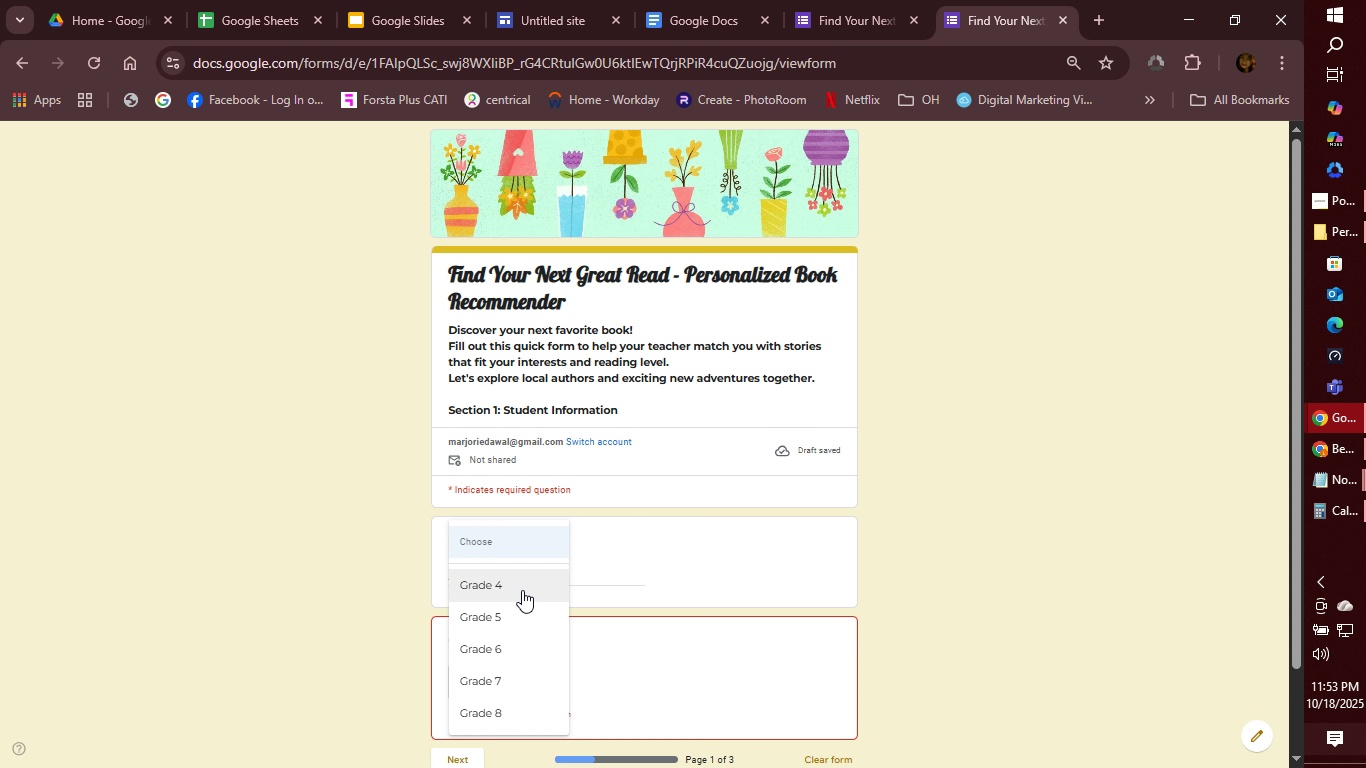 
left_click([514, 713])
 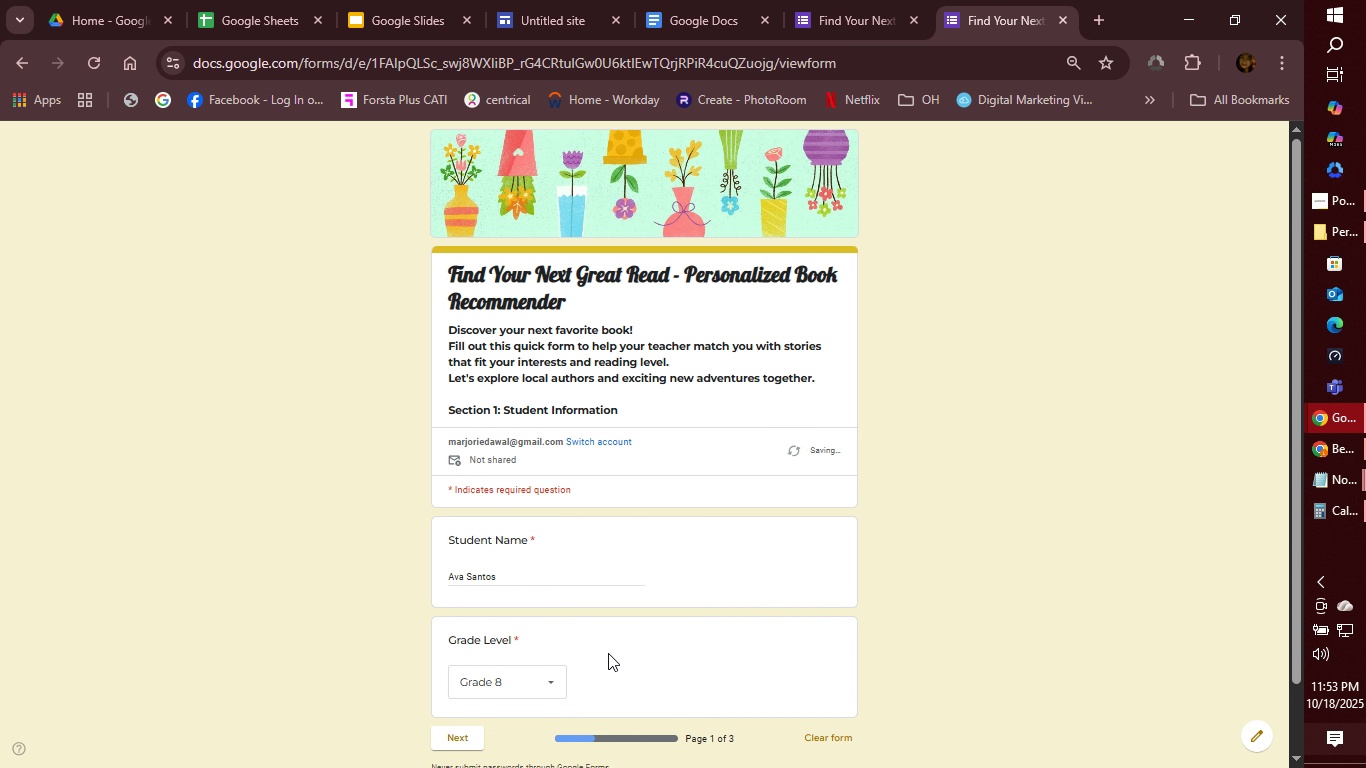 
scroll: coordinate [618, 656], scroll_direction: down, amount: 3.0
 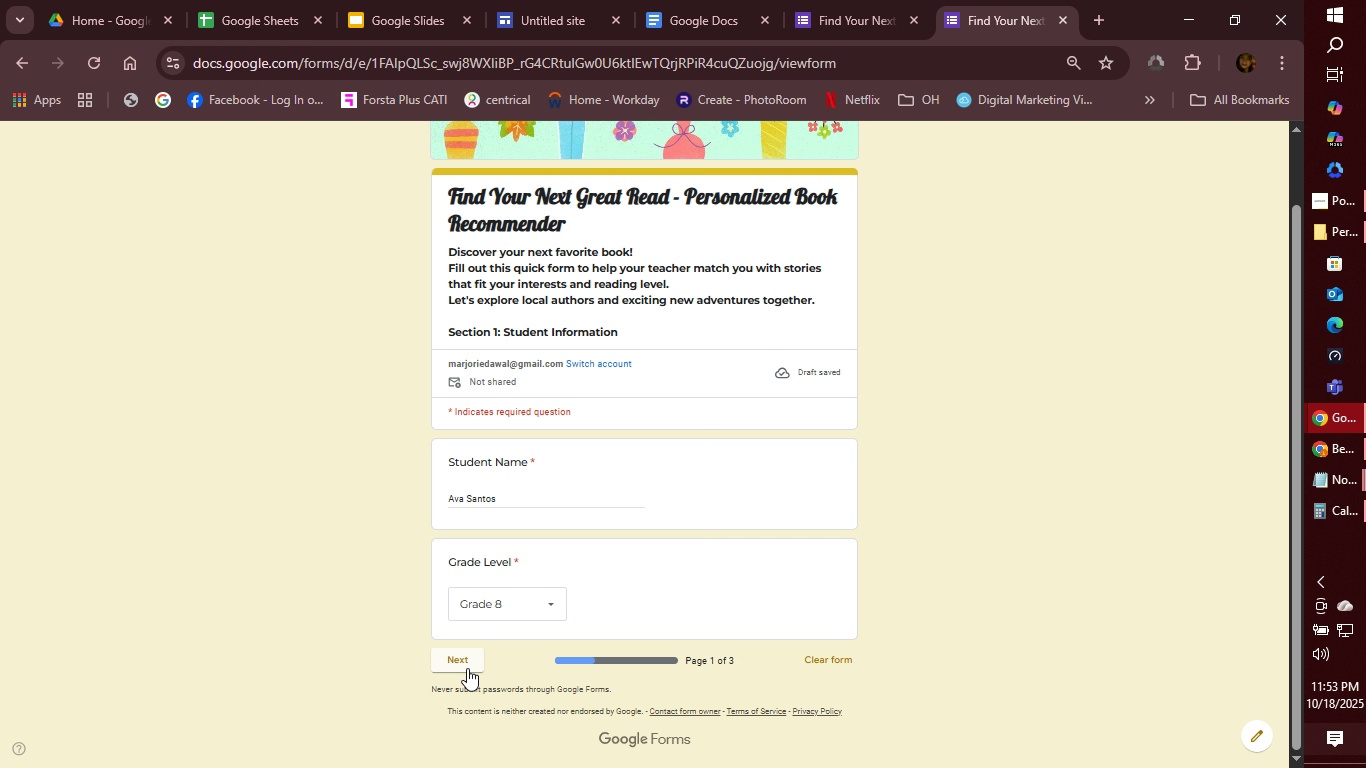 
left_click([465, 678])
 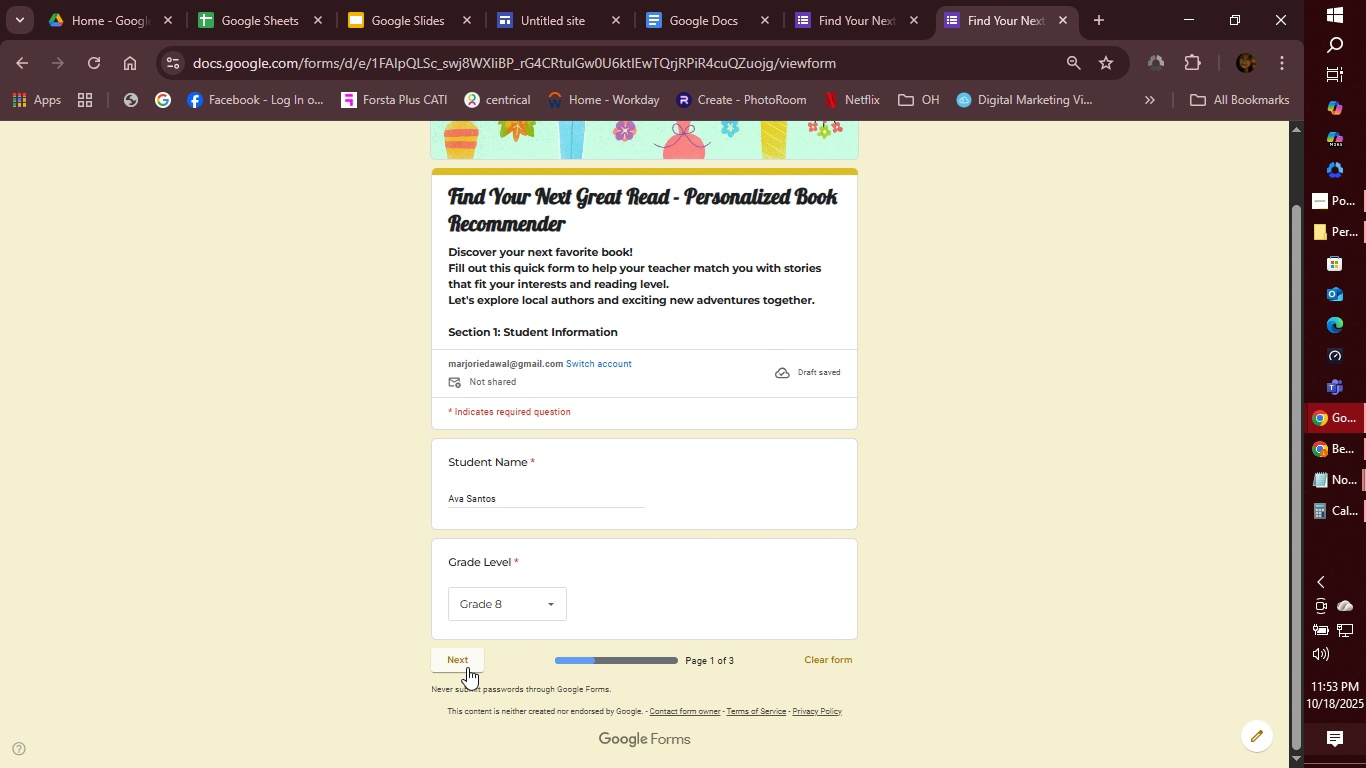 
left_click([467, 667])
 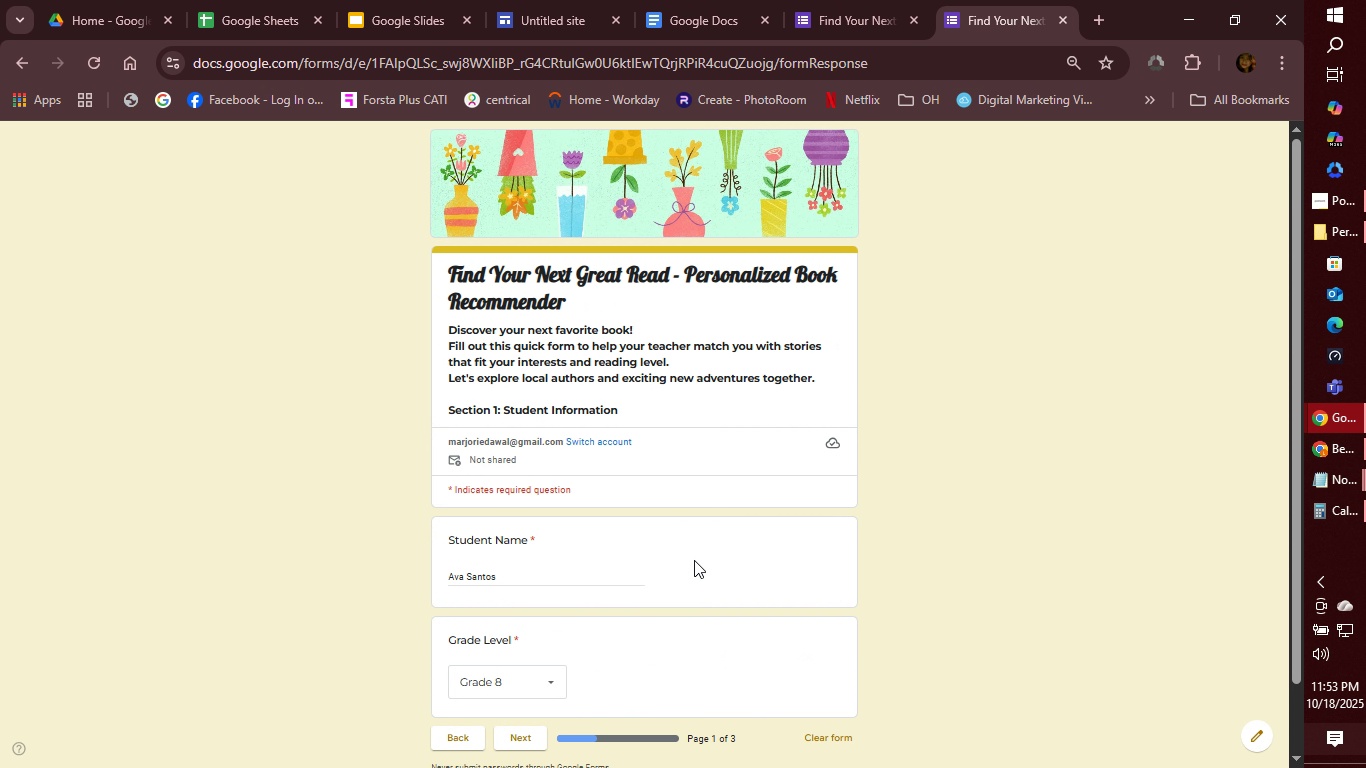 
wait(5.61)
 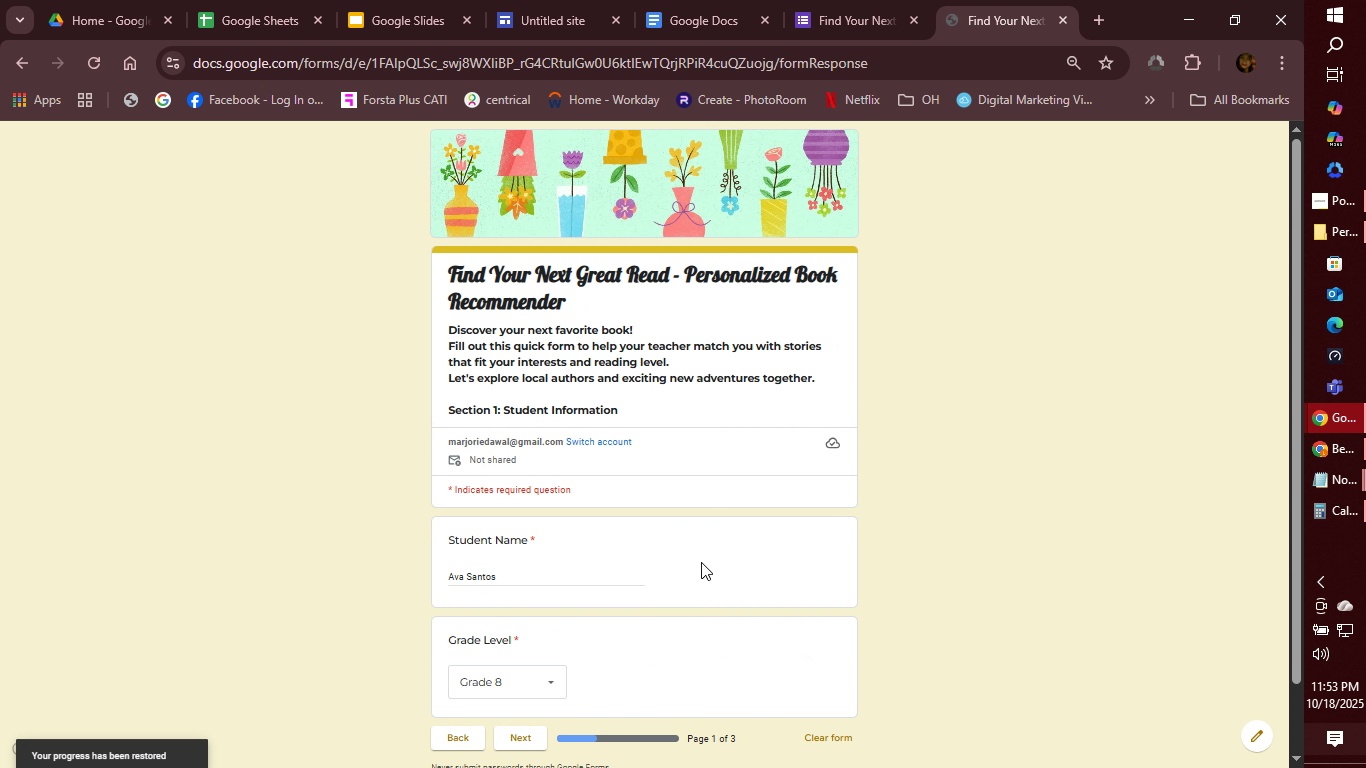 
scroll: coordinate [640, 586], scroll_direction: down, amount: 2.0
 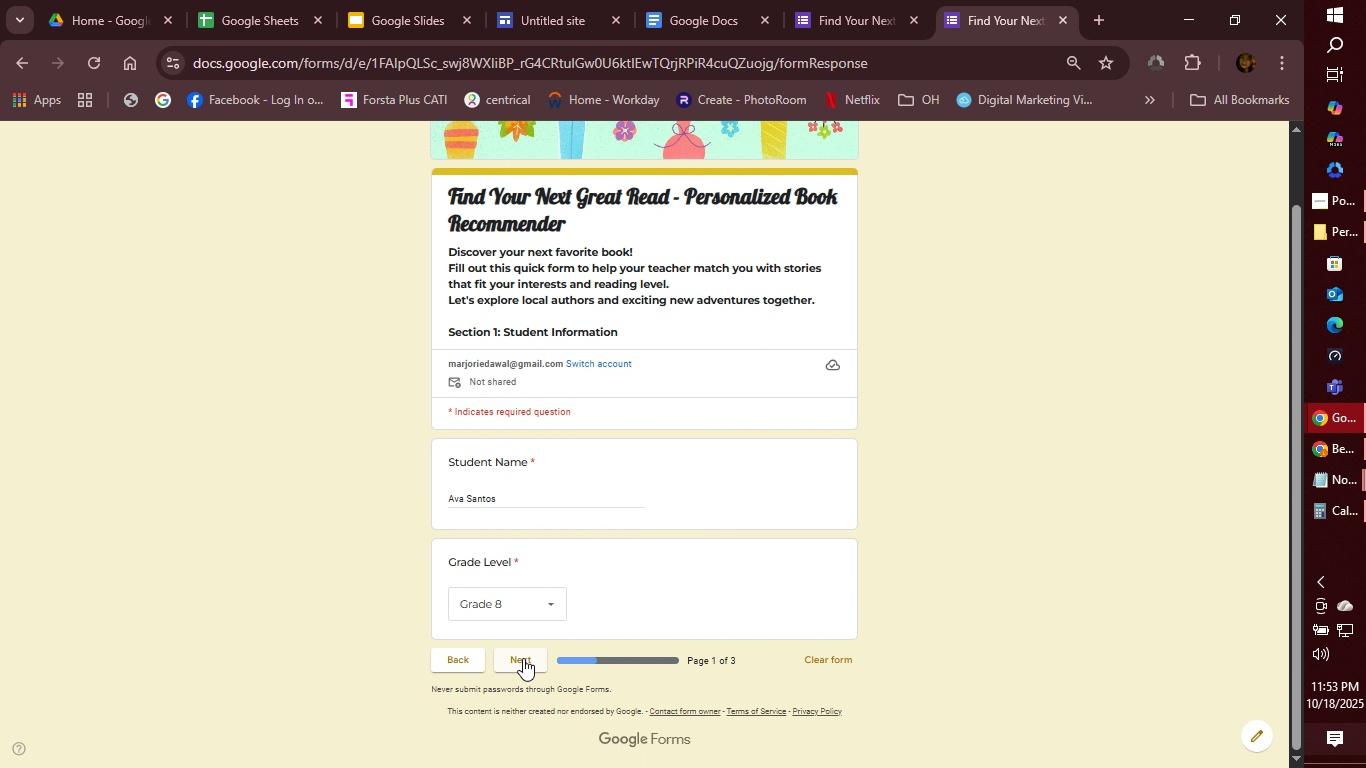 
left_click([523, 658])
 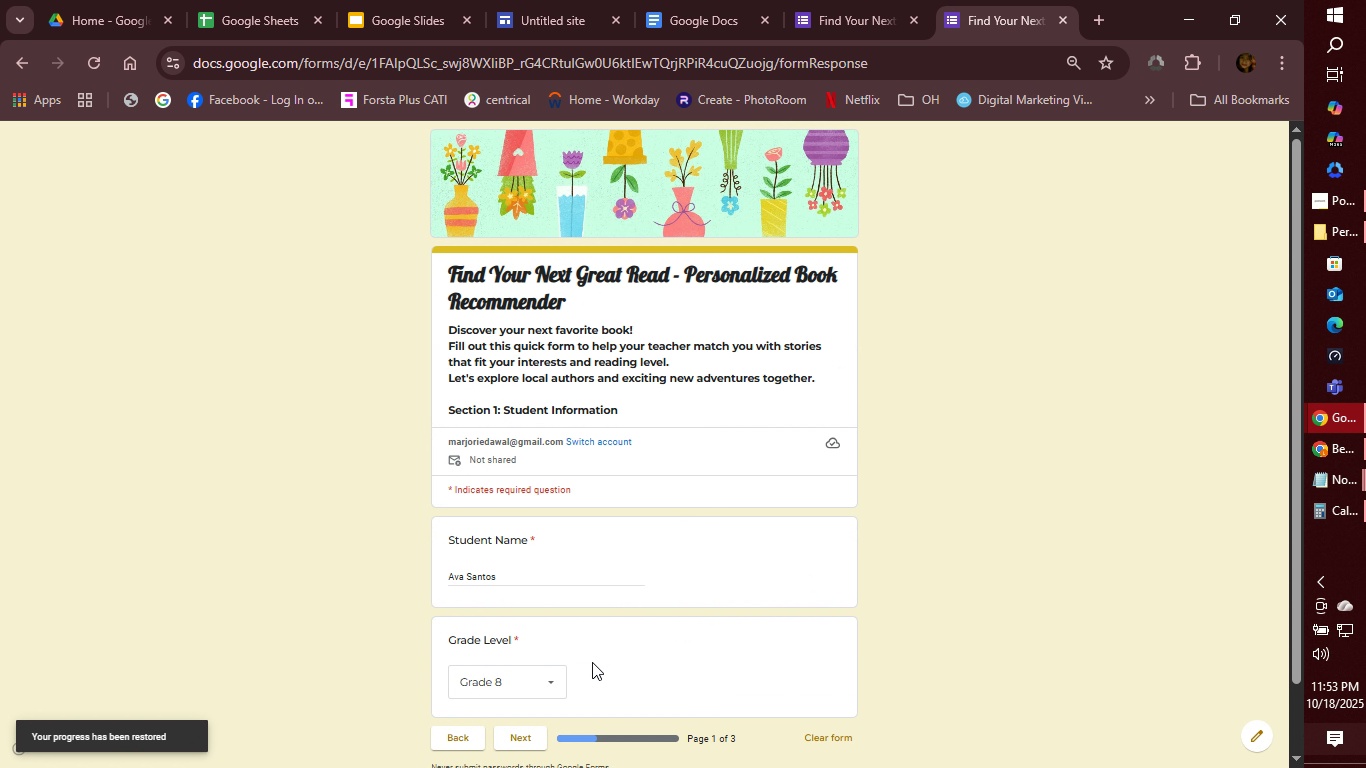 
scroll: coordinate [592, 662], scroll_direction: down, amount: 1.0
 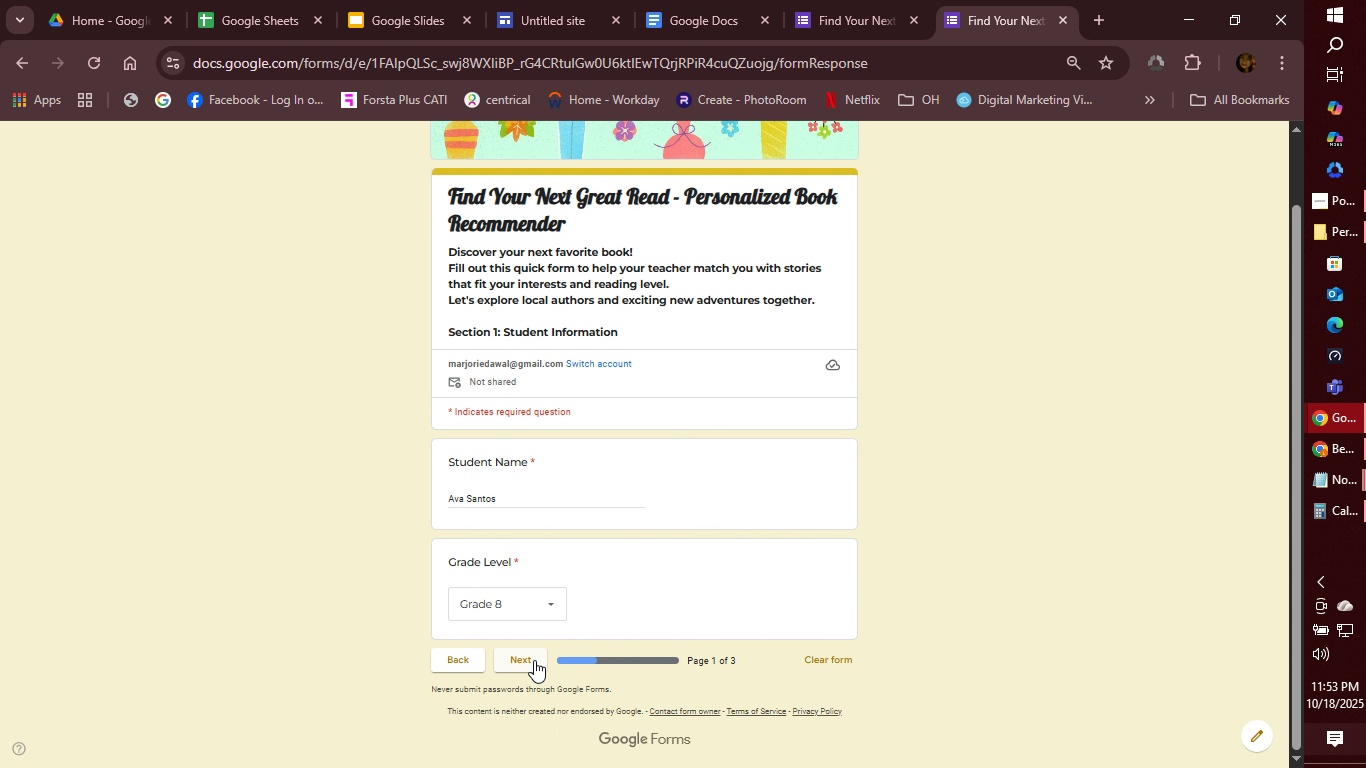 
left_click([534, 660])
 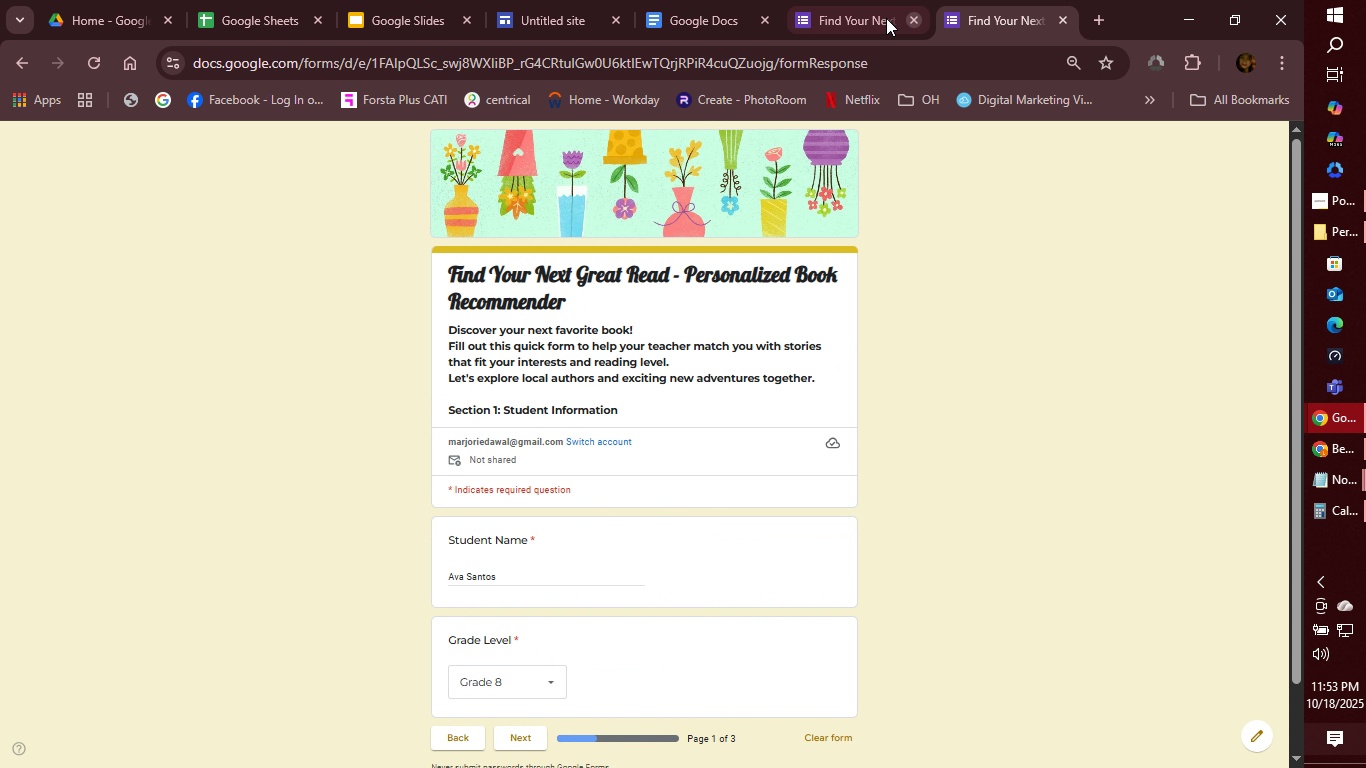 
left_click([834, 16])
 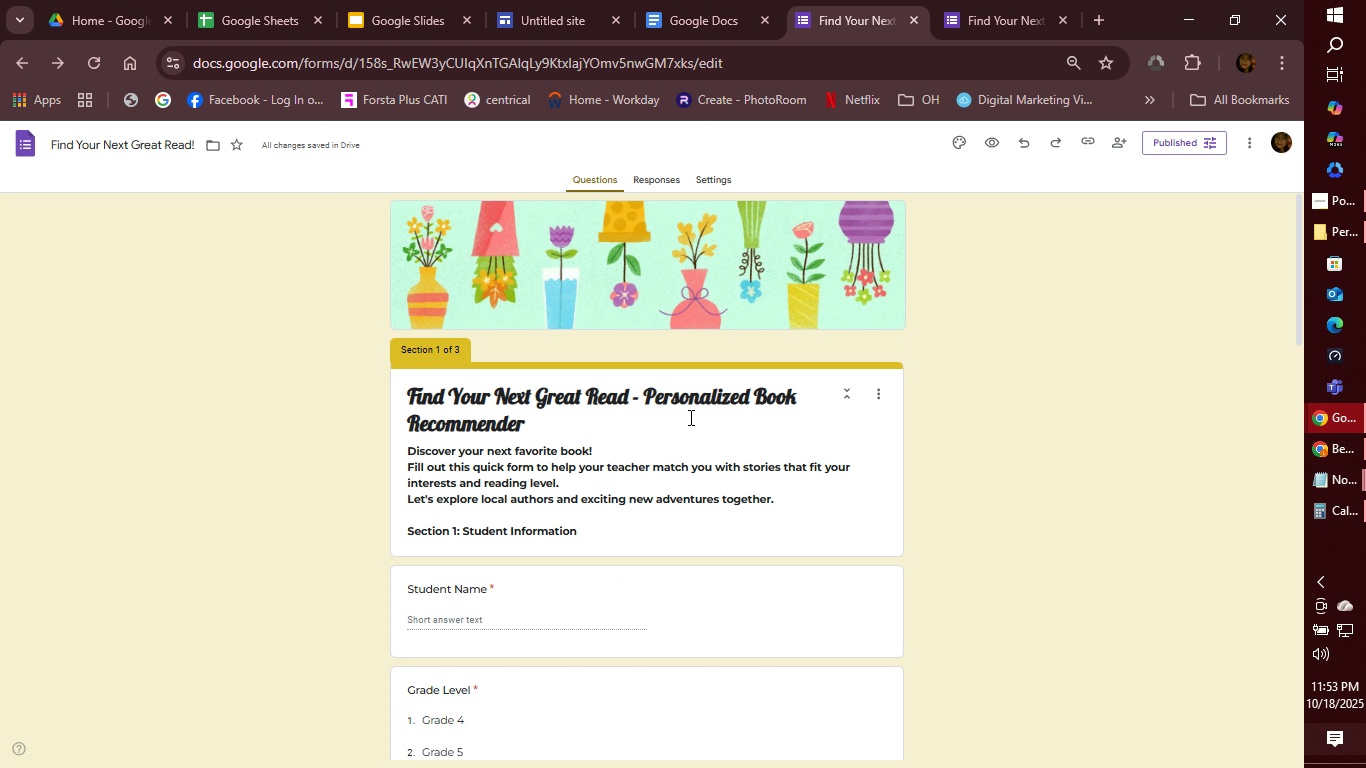 
scroll: coordinate [703, 435], scroll_direction: down, amount: 2.0
 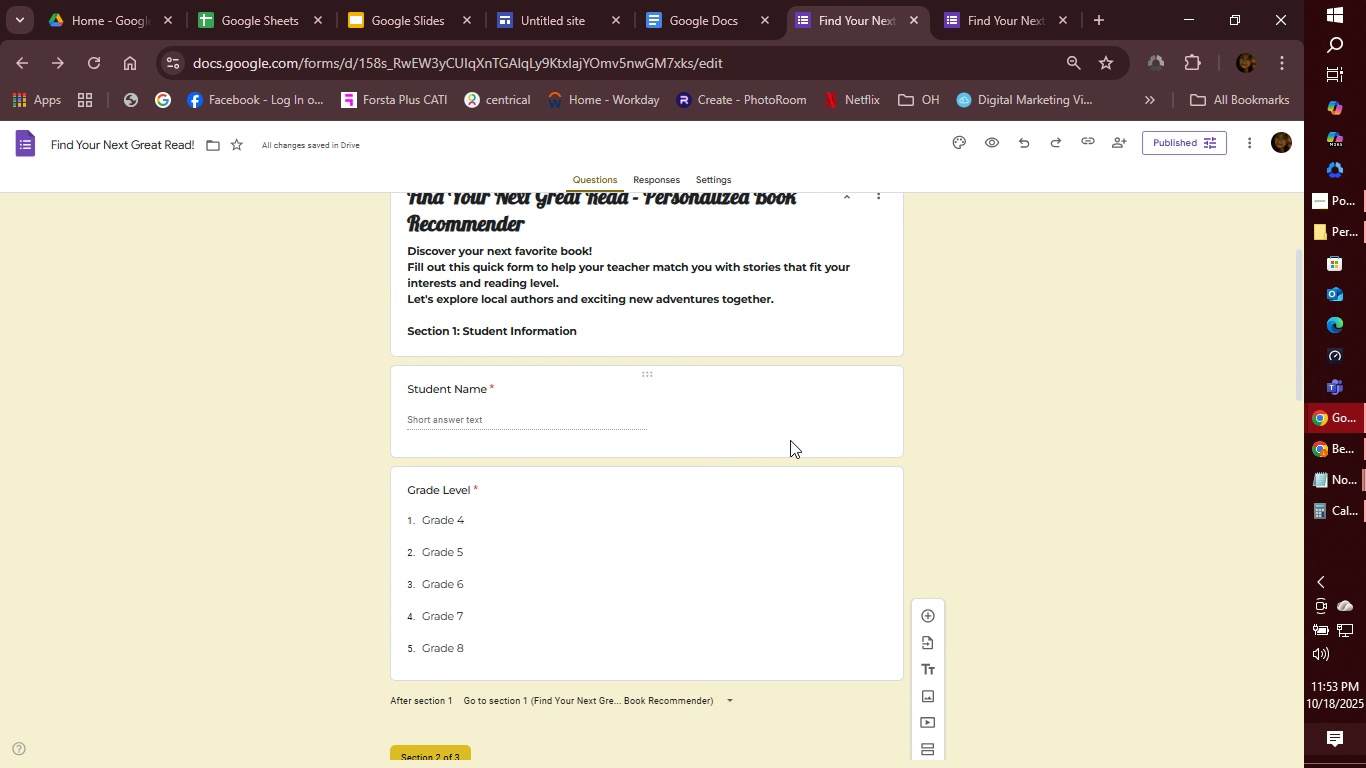 
scroll: coordinate [793, 438], scroll_direction: up, amount: 2.0
 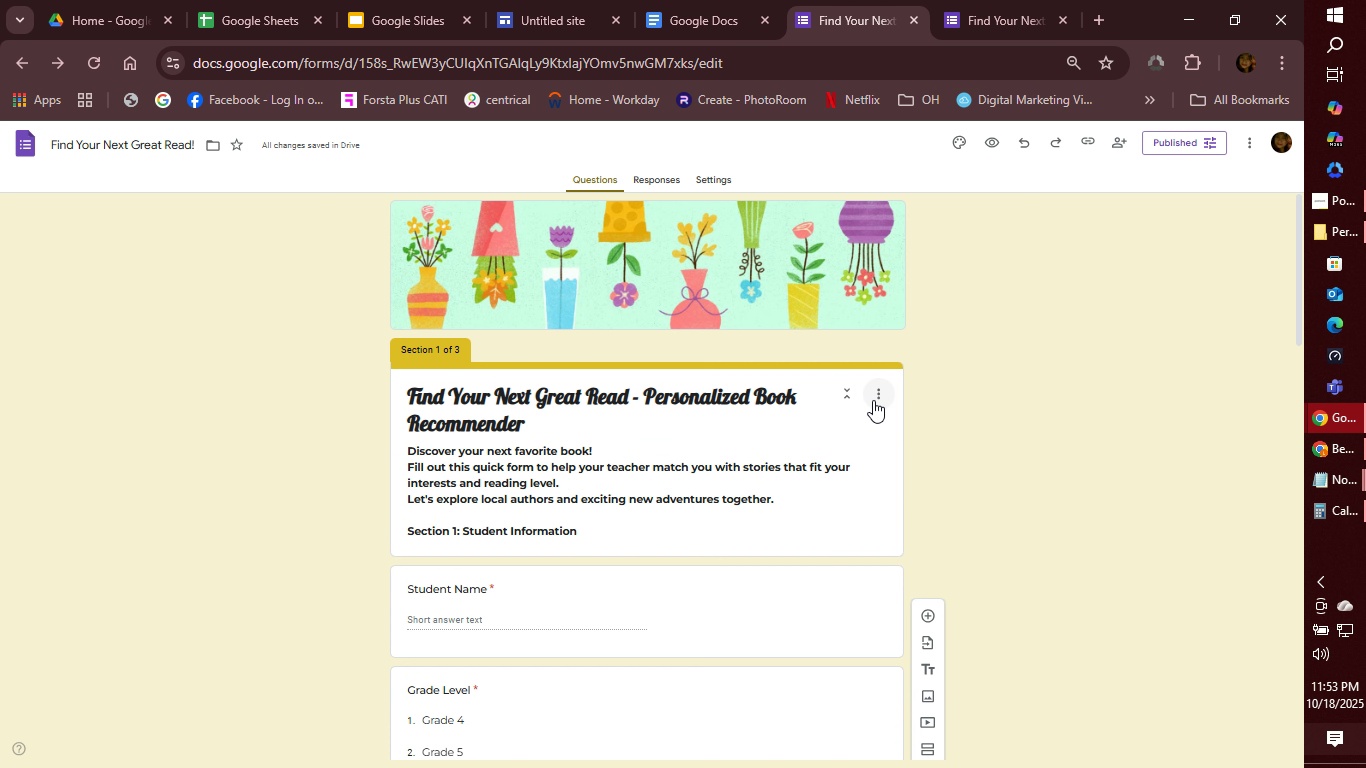 
left_click([873, 400])
 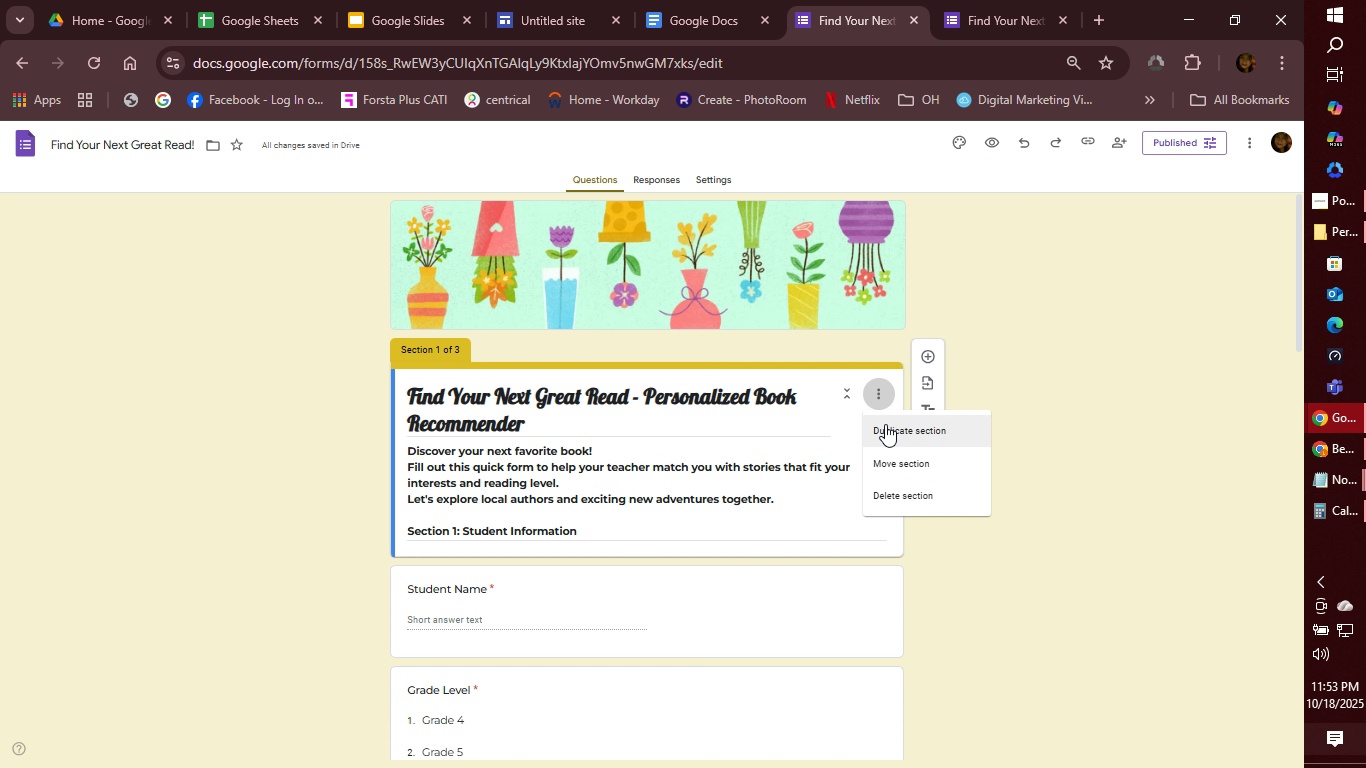 
left_click([966, 636])
 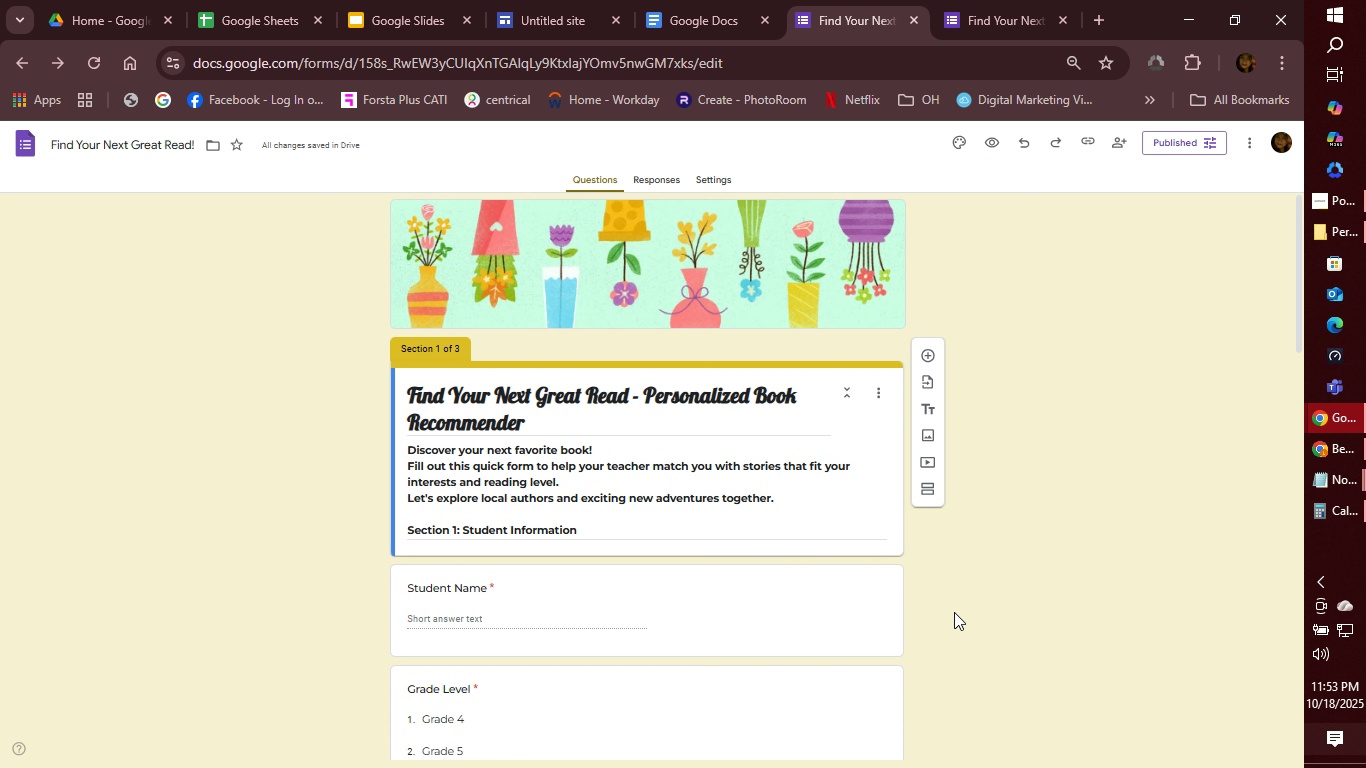 
scroll: coordinate [954, 612], scroll_direction: down, amount: 4.0
 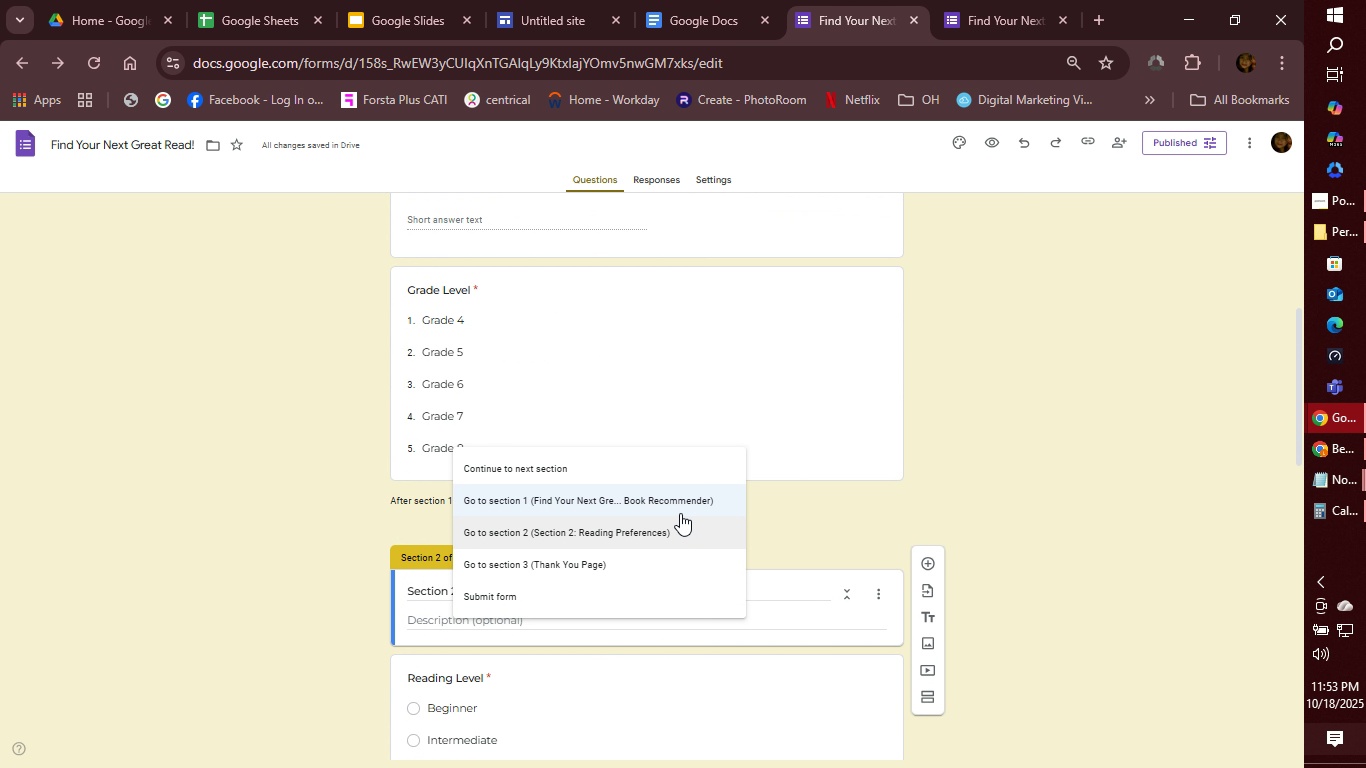 
left_click([678, 471])
 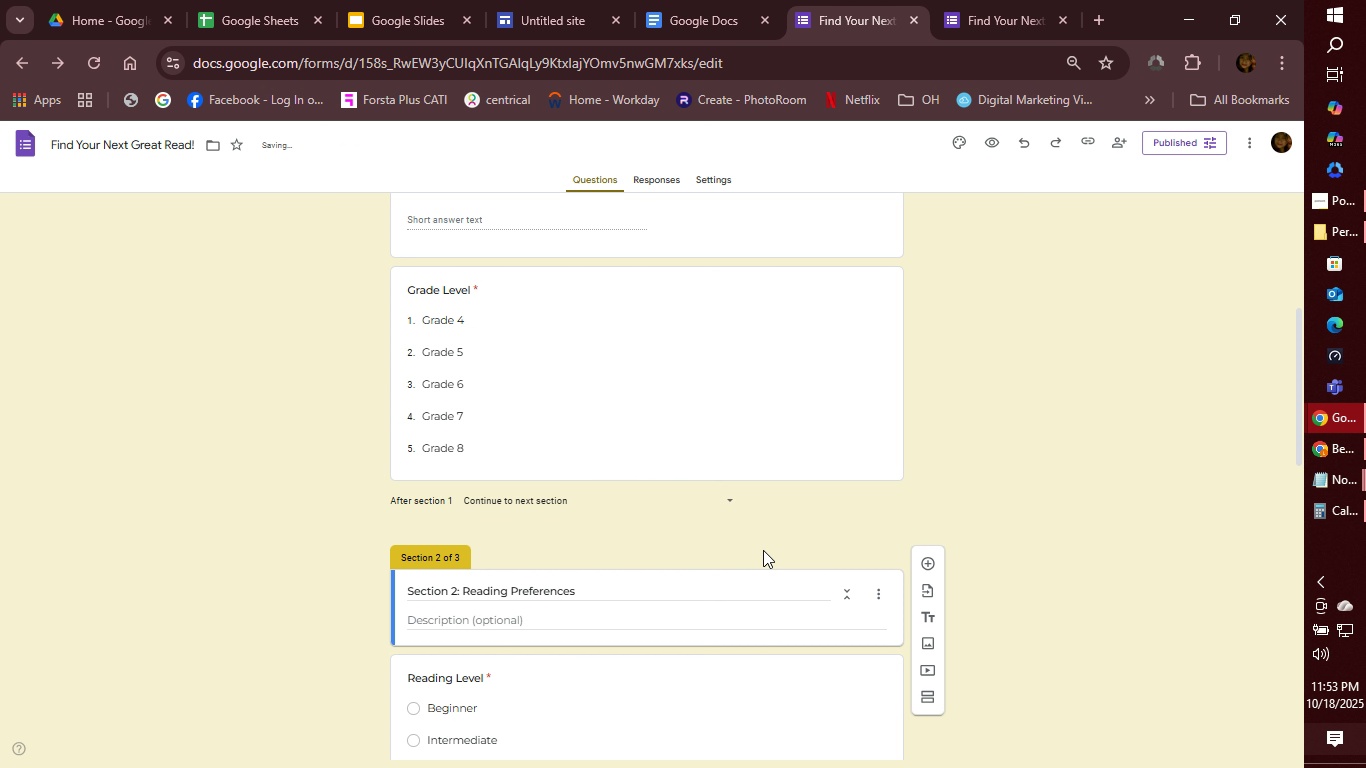 
scroll: coordinate [777, 550], scroll_direction: down, amount: 13.0
 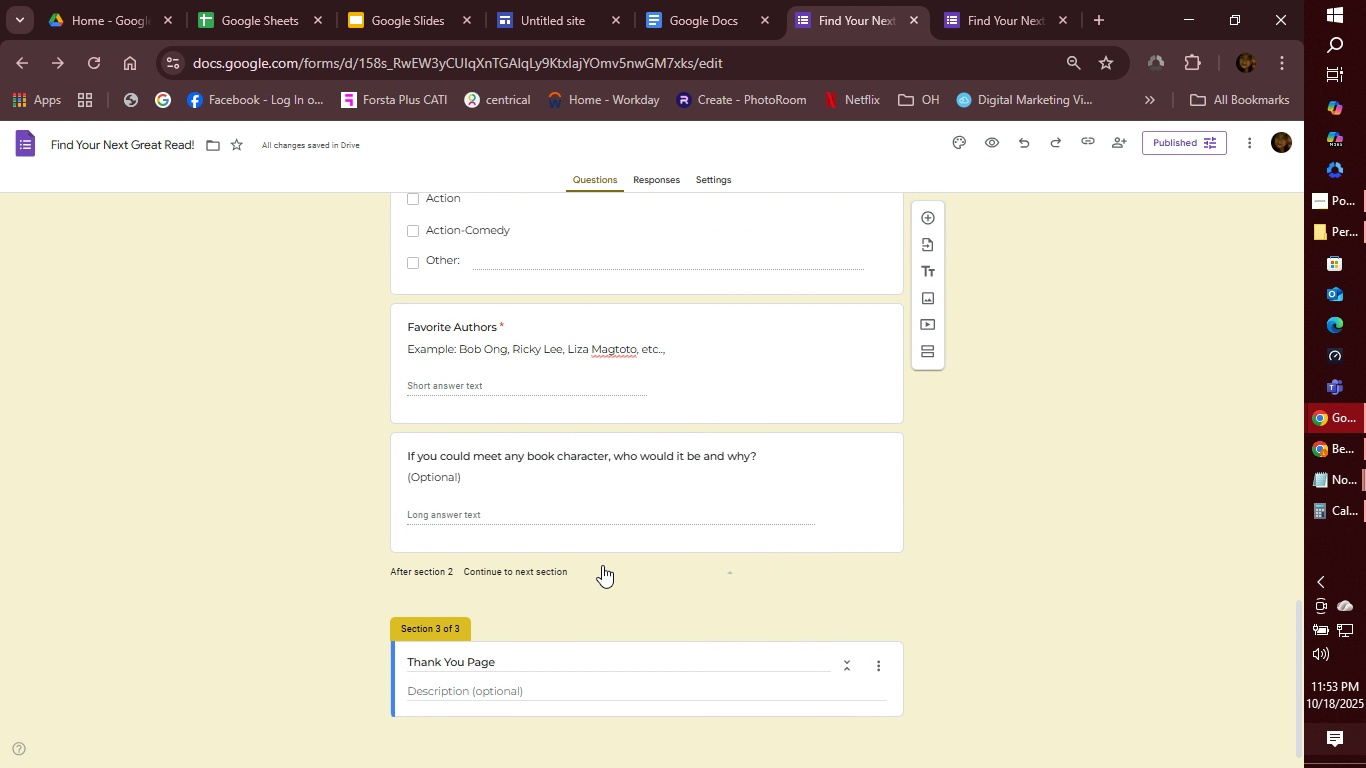 
left_click([602, 565])
 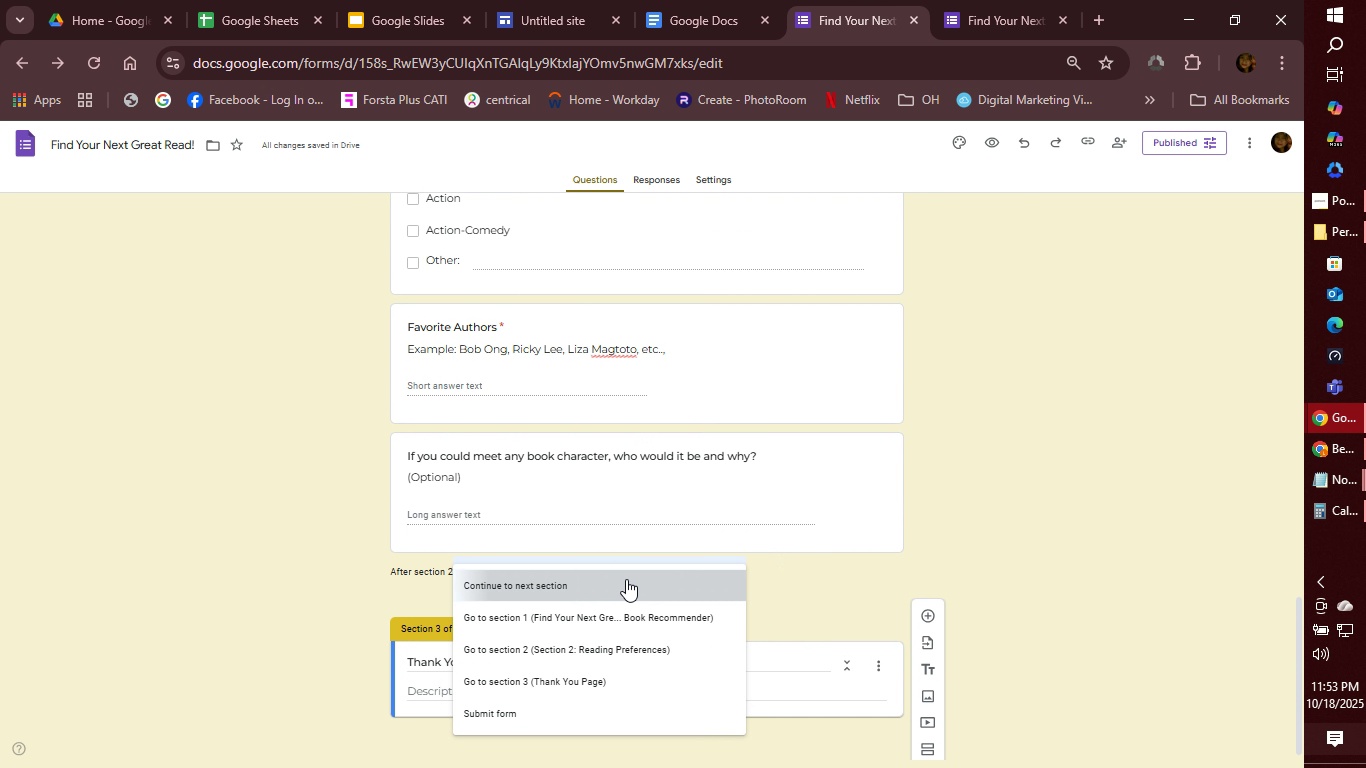 
left_click([626, 579])
 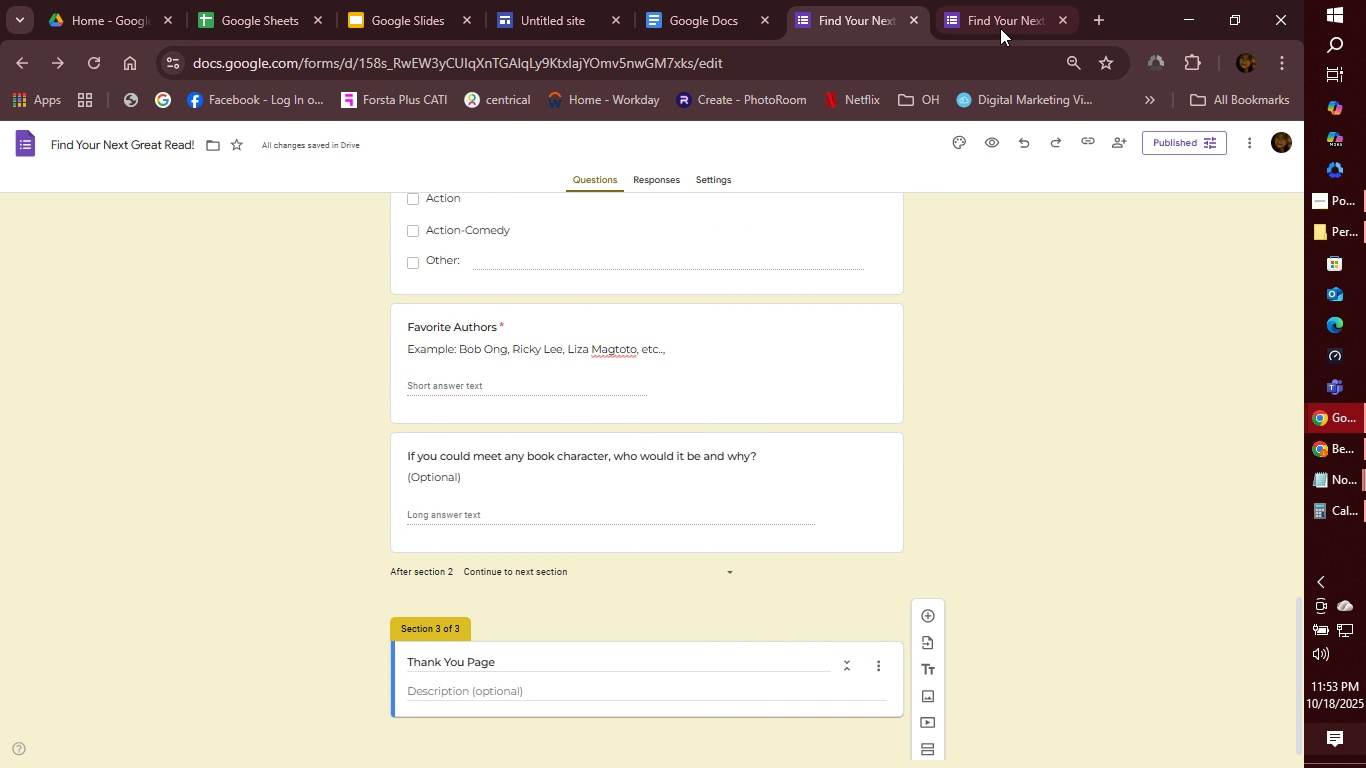 
left_click([1000, 28])
 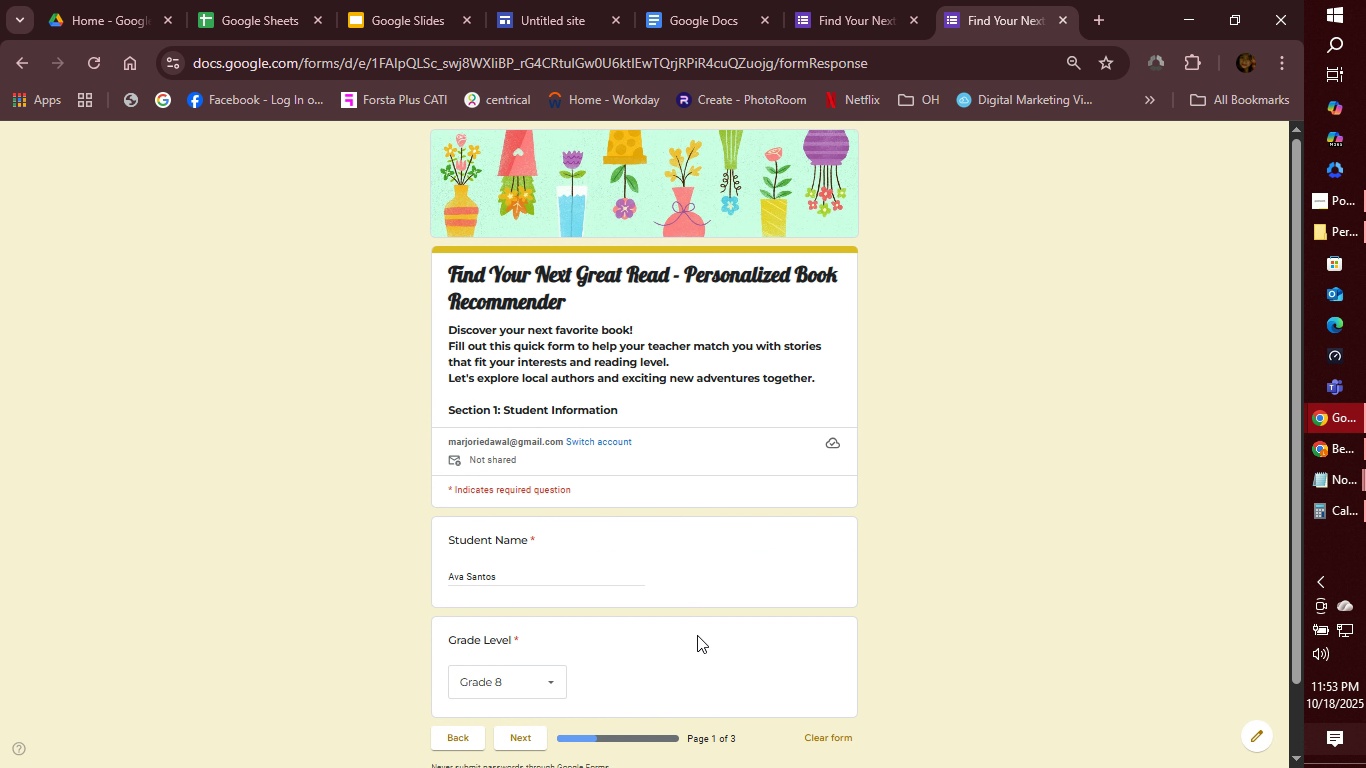 
scroll: coordinate [687, 644], scroll_direction: down, amount: 2.0
 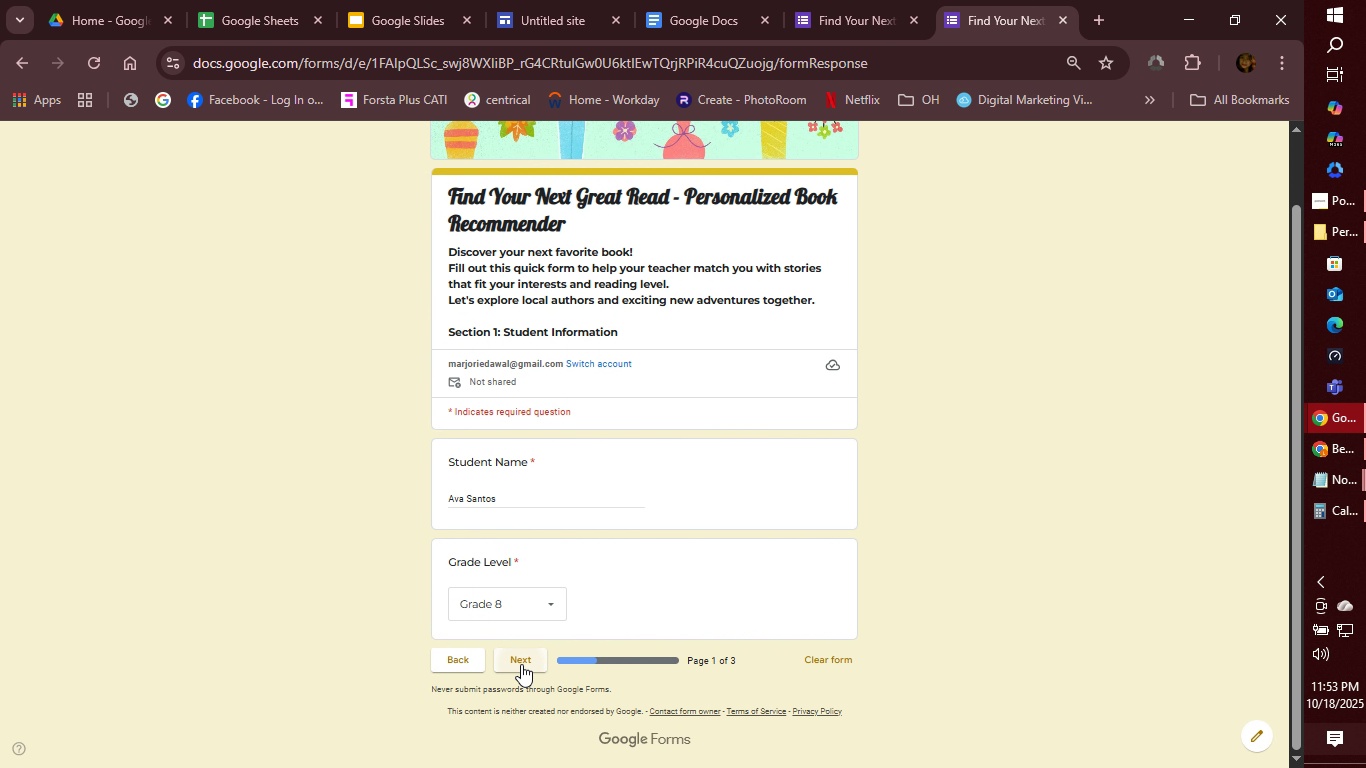 
left_click([521, 664])
 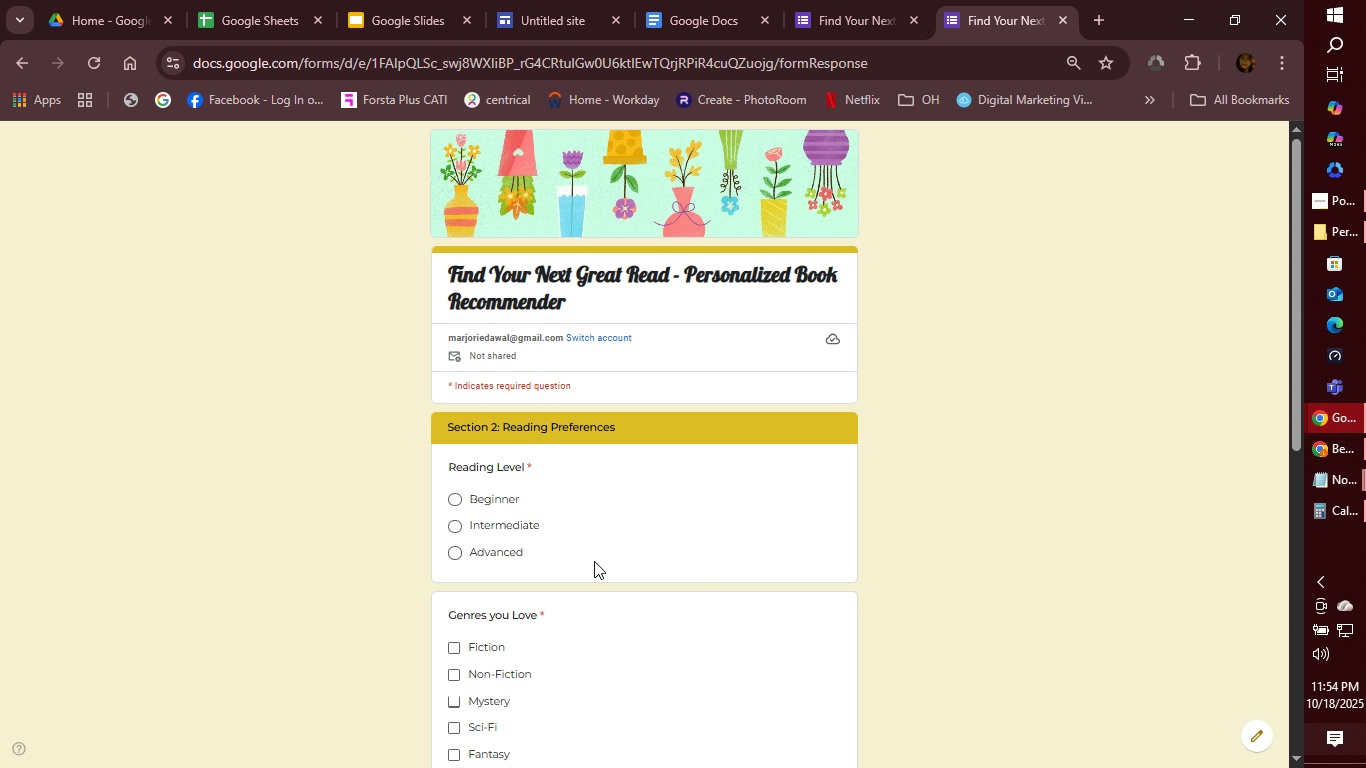 
scroll: coordinate [637, 539], scroll_direction: down, amount: 1.0
 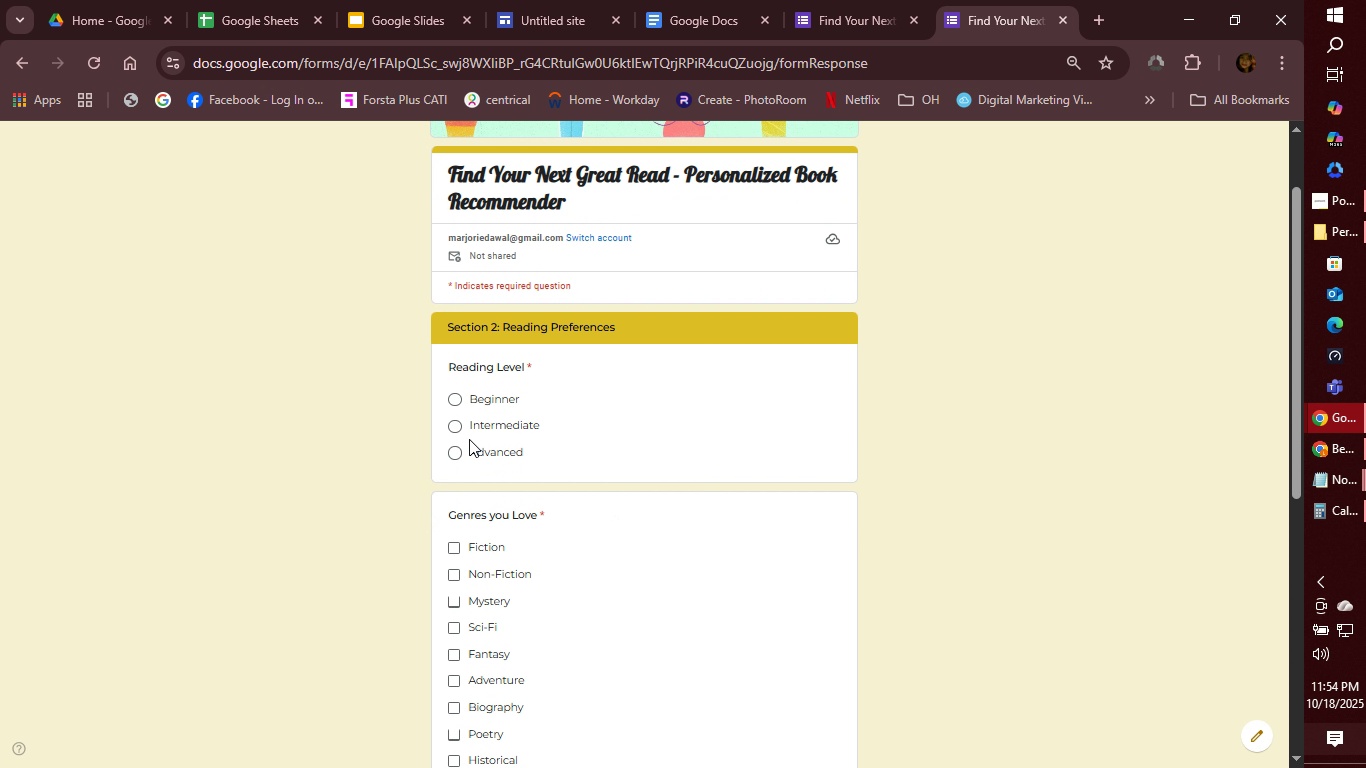 
left_click([459, 426])
 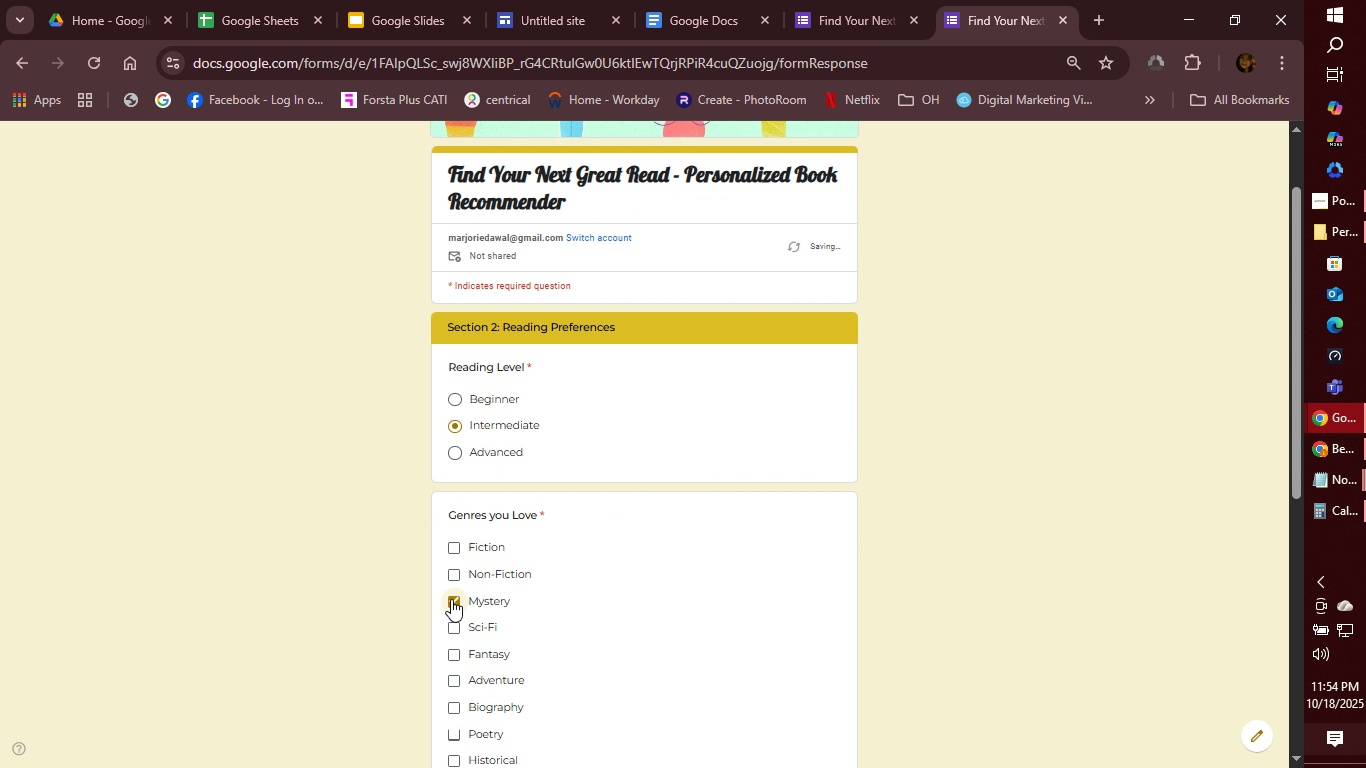 
wait(6.18)
 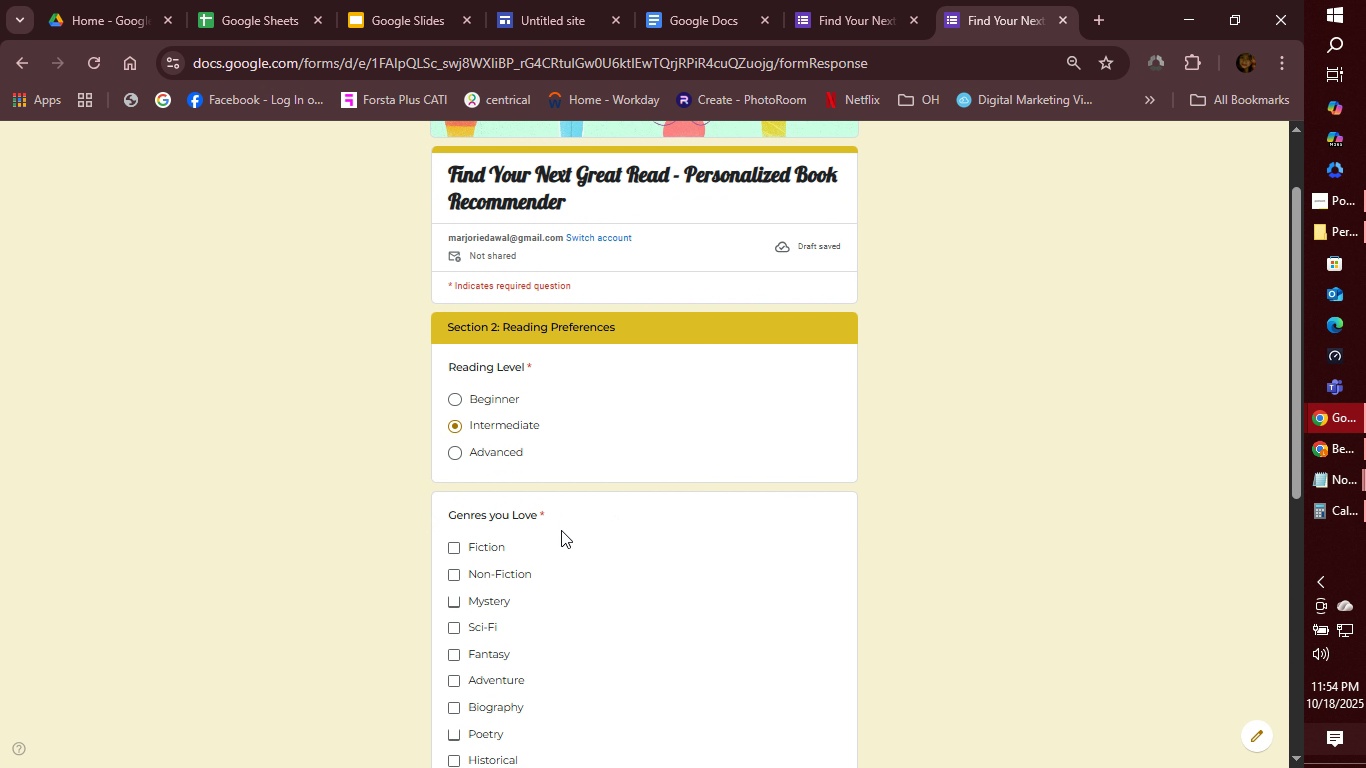 
scroll: coordinate [655, 638], scroll_direction: down, amount: 4.0
 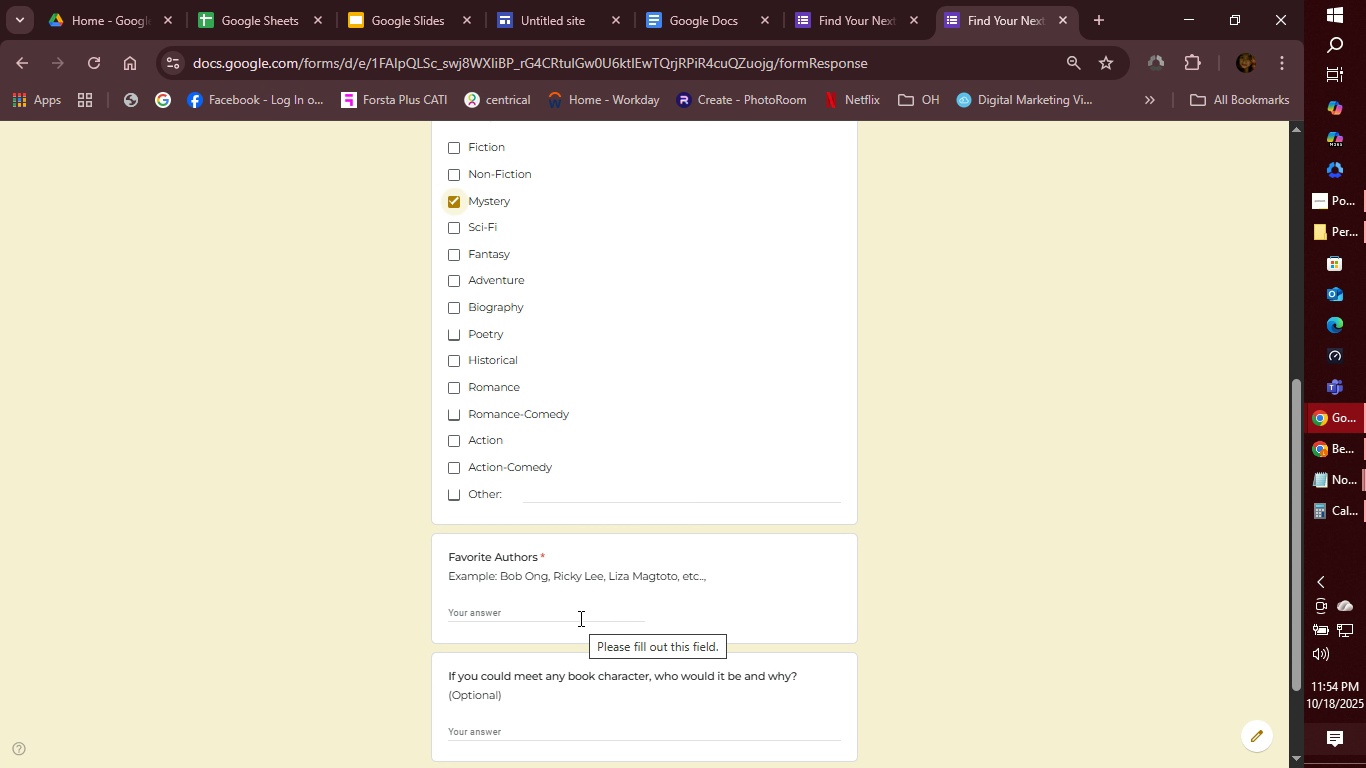 
wait(16.96)
 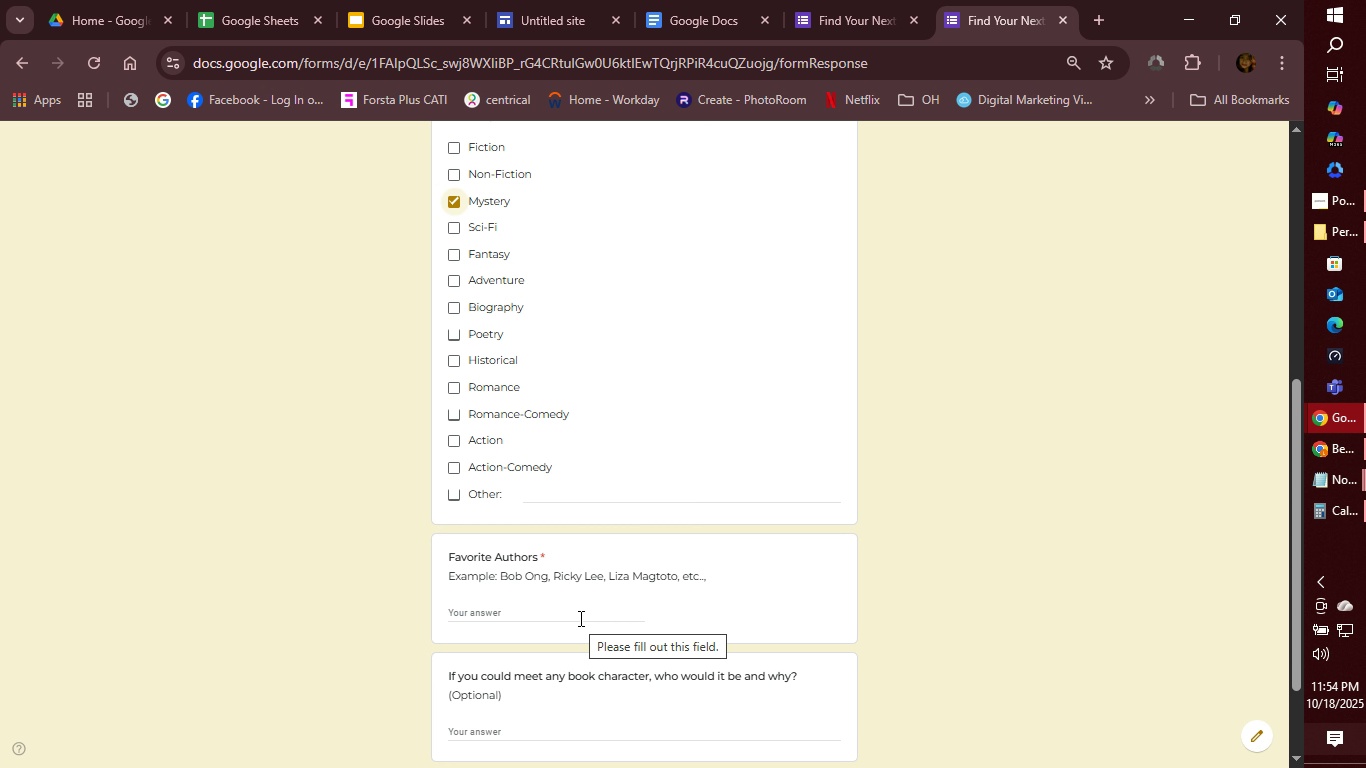 
scroll: coordinate [583, 616], scroll_direction: down, amount: 2.0
 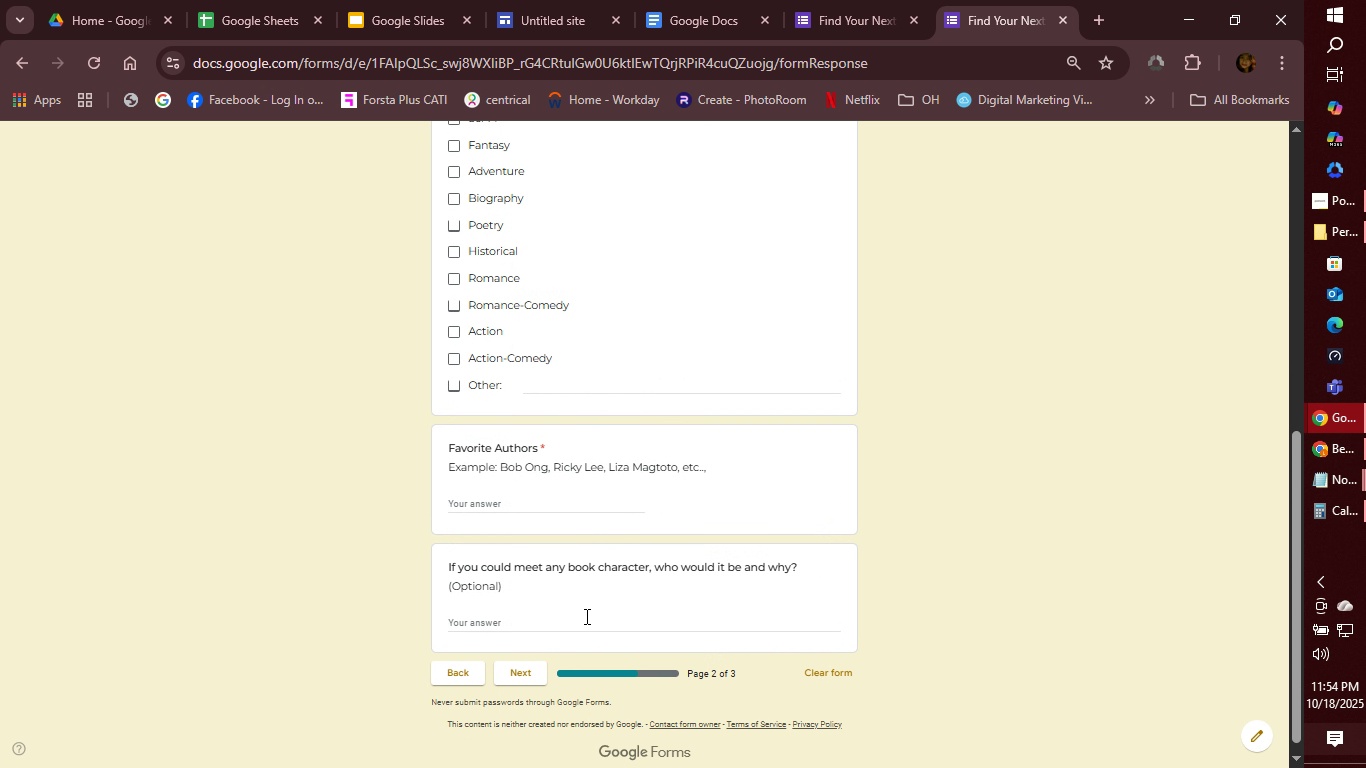 
scroll: coordinate [585, 616], scroll_direction: up, amount: 4.0
 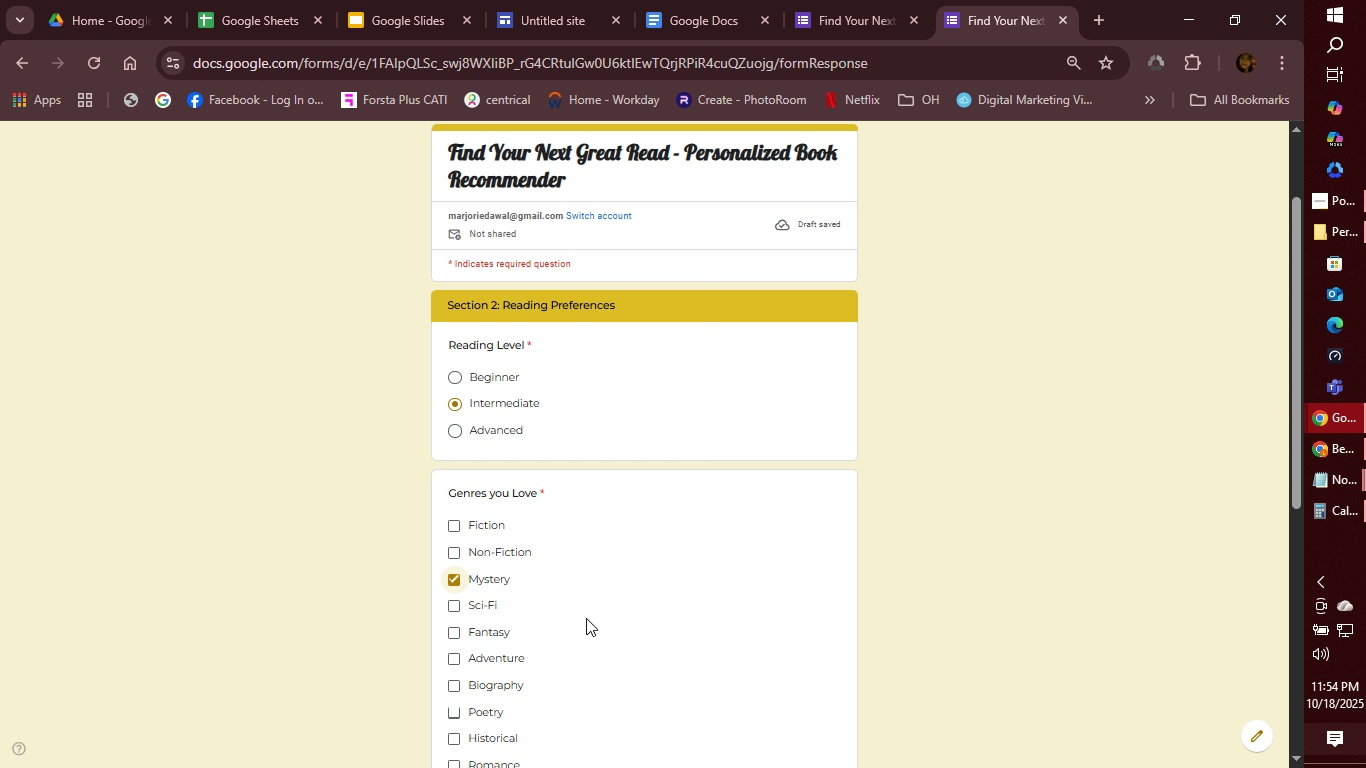 
wait(11.79)
 